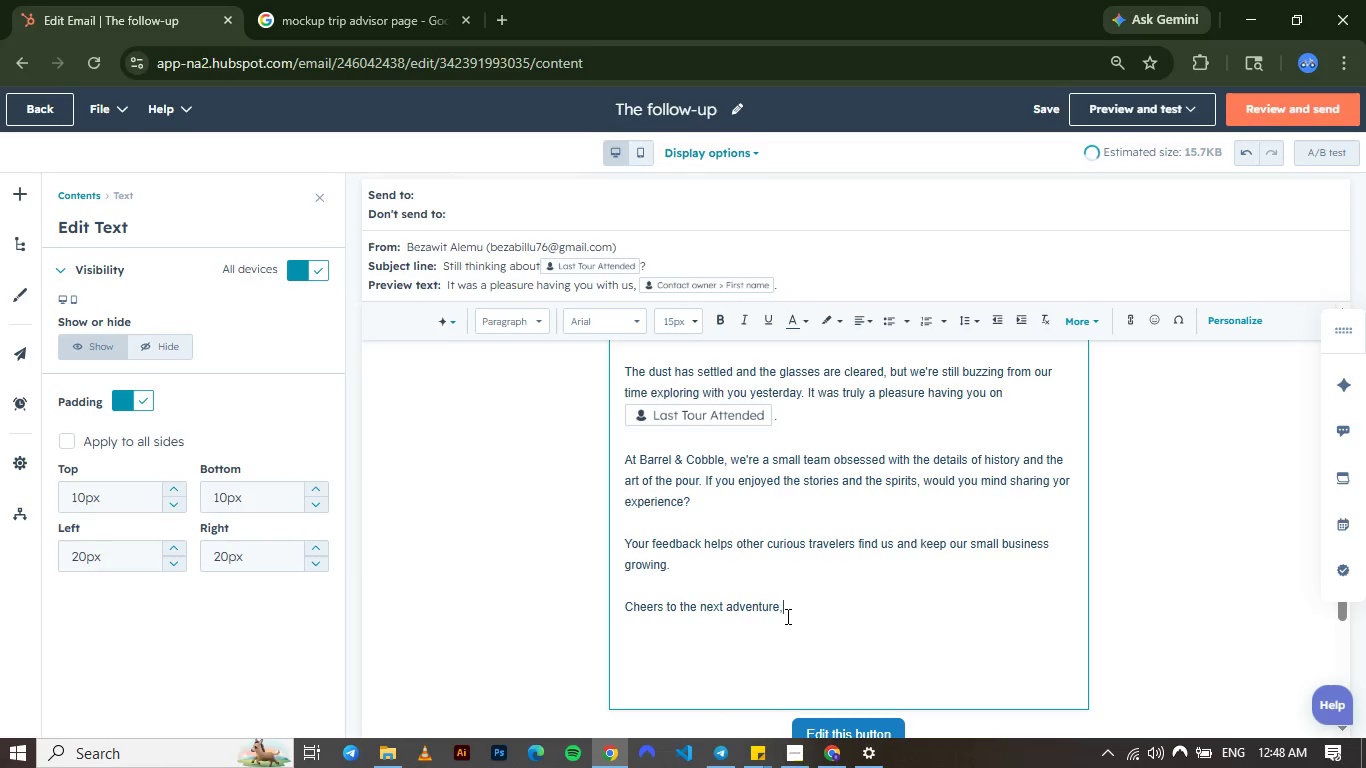 
key(Comma)
 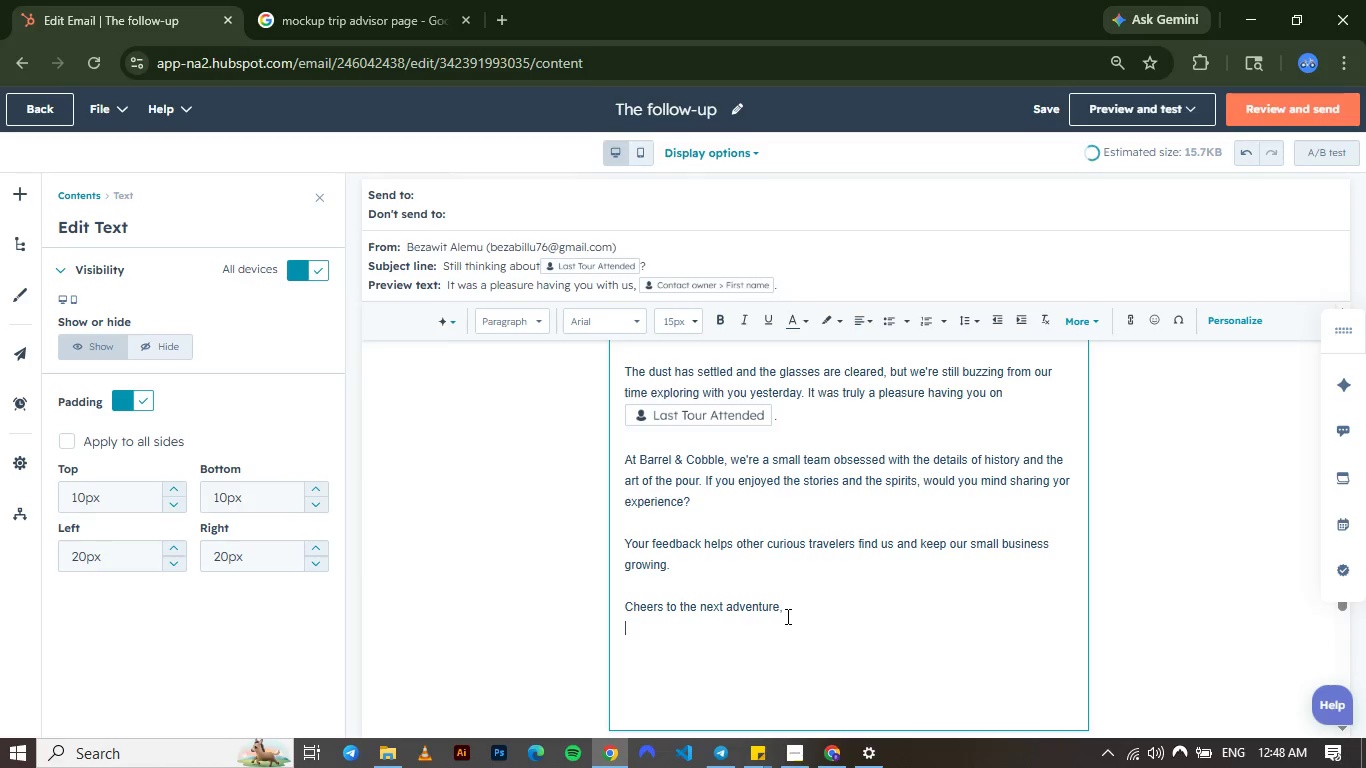 
key(Enter)
 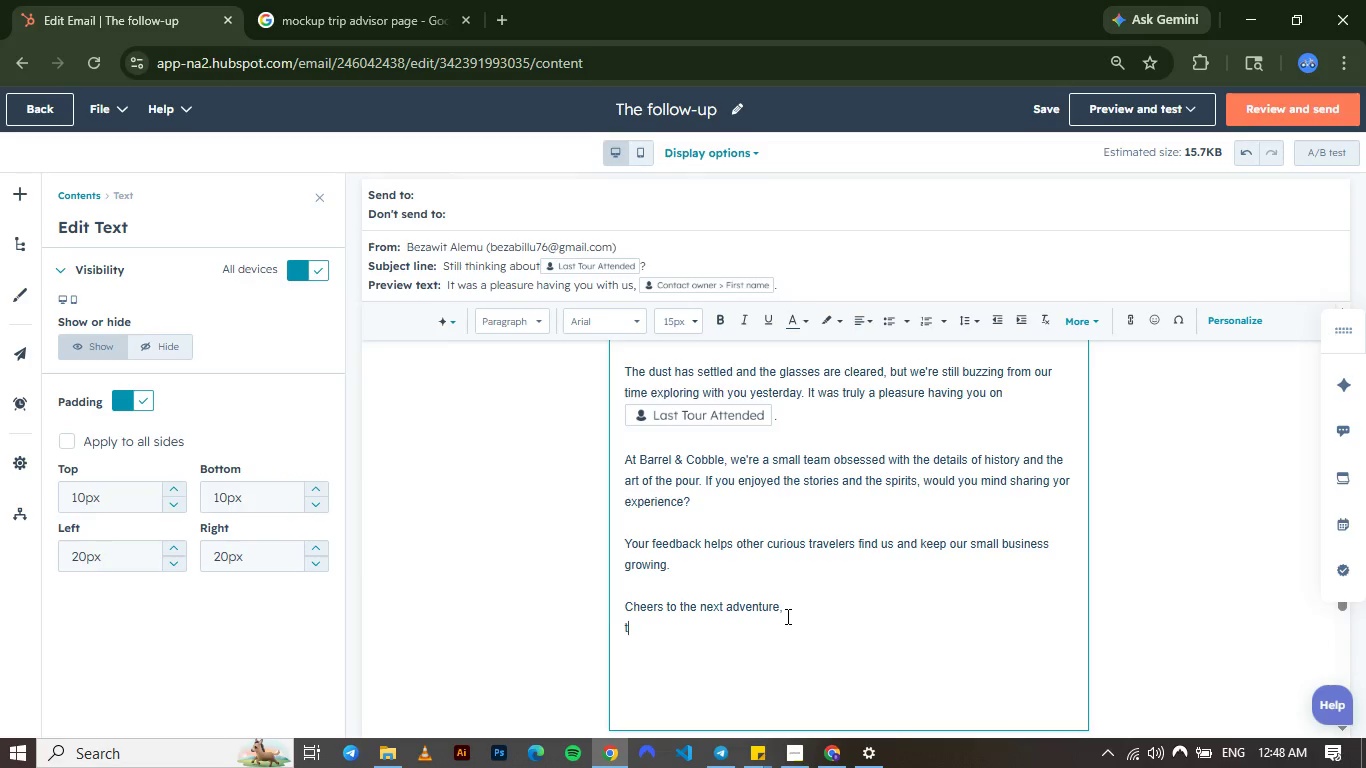 
type(th)
key(Backspace)
key(Backspace)
type(th)
key(Backspace)
key(Backspace)
key(Backspace)
 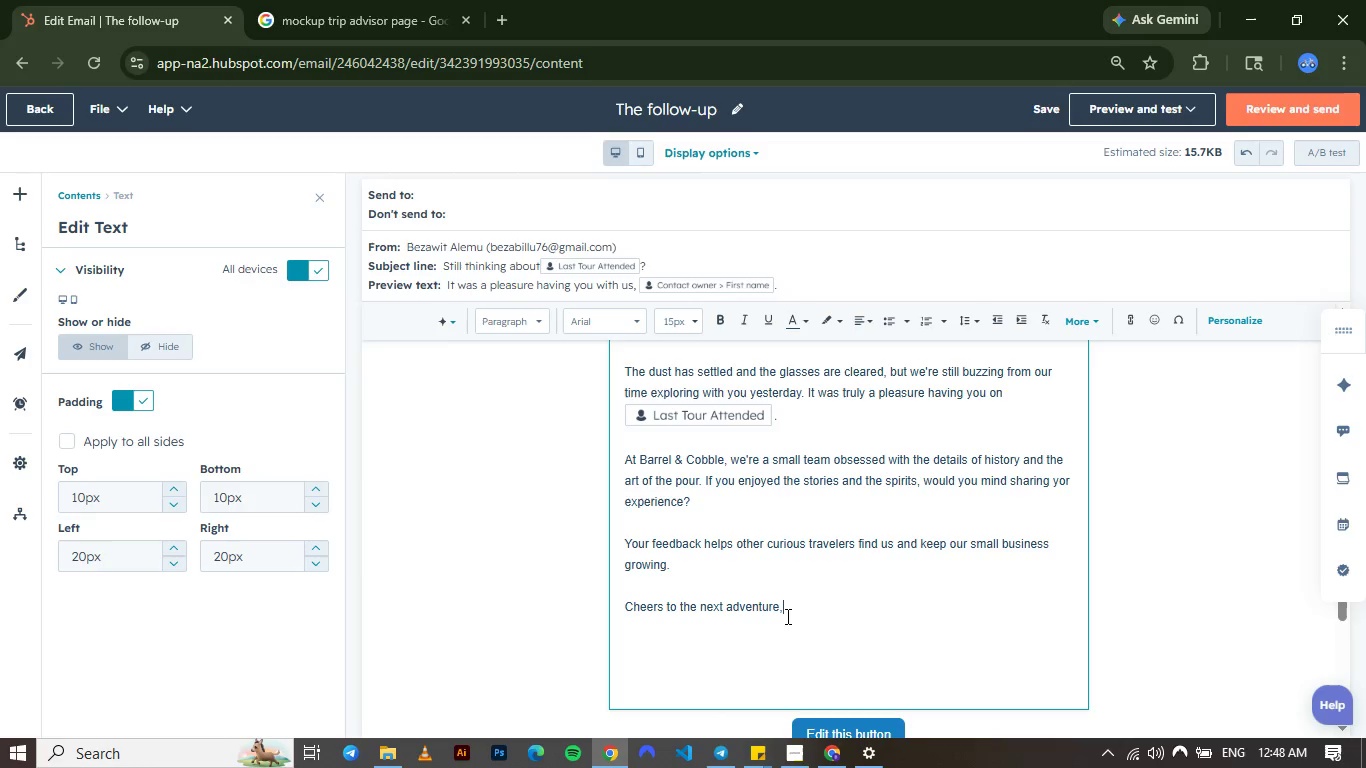 
hold_key(key=ShiftLeft, duration=0.62)
 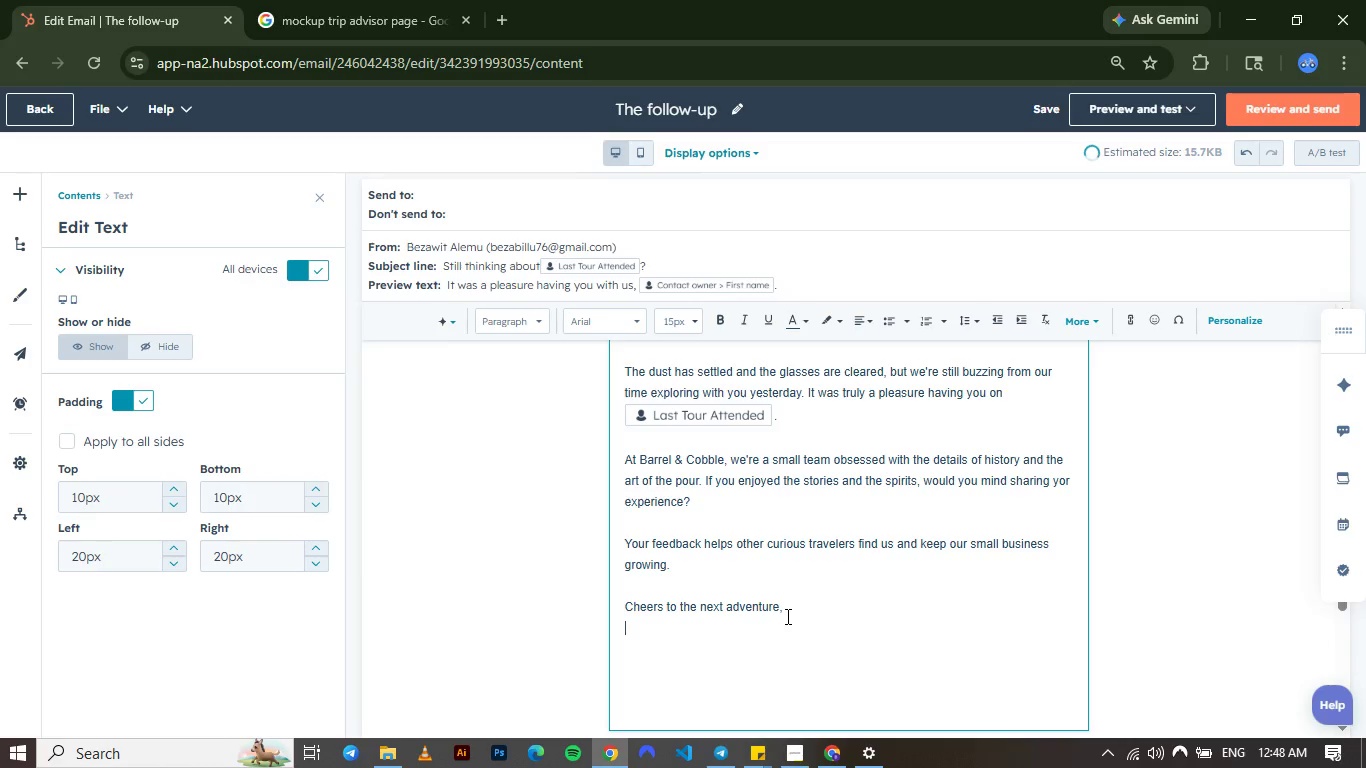 
hold_key(key=ShiftLeft, duration=1.81)
 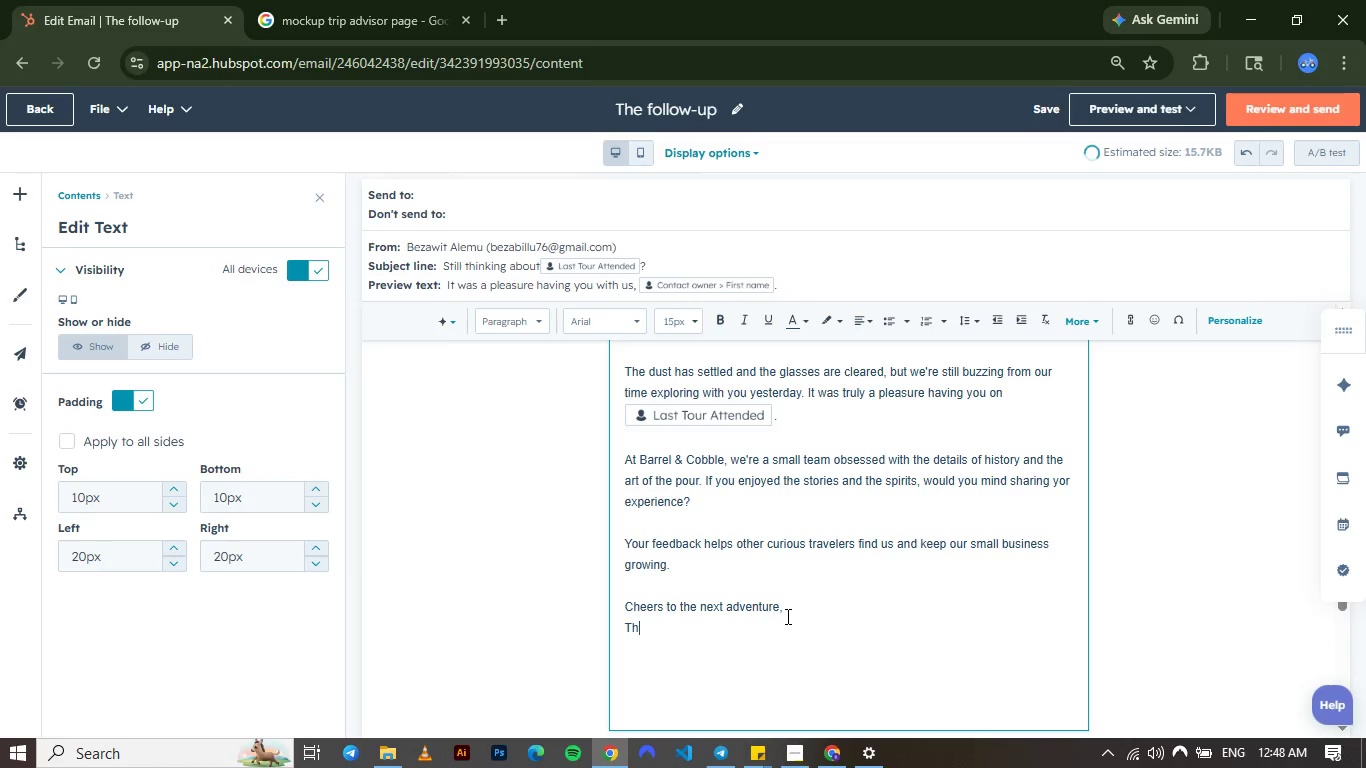 
key(Enter)
 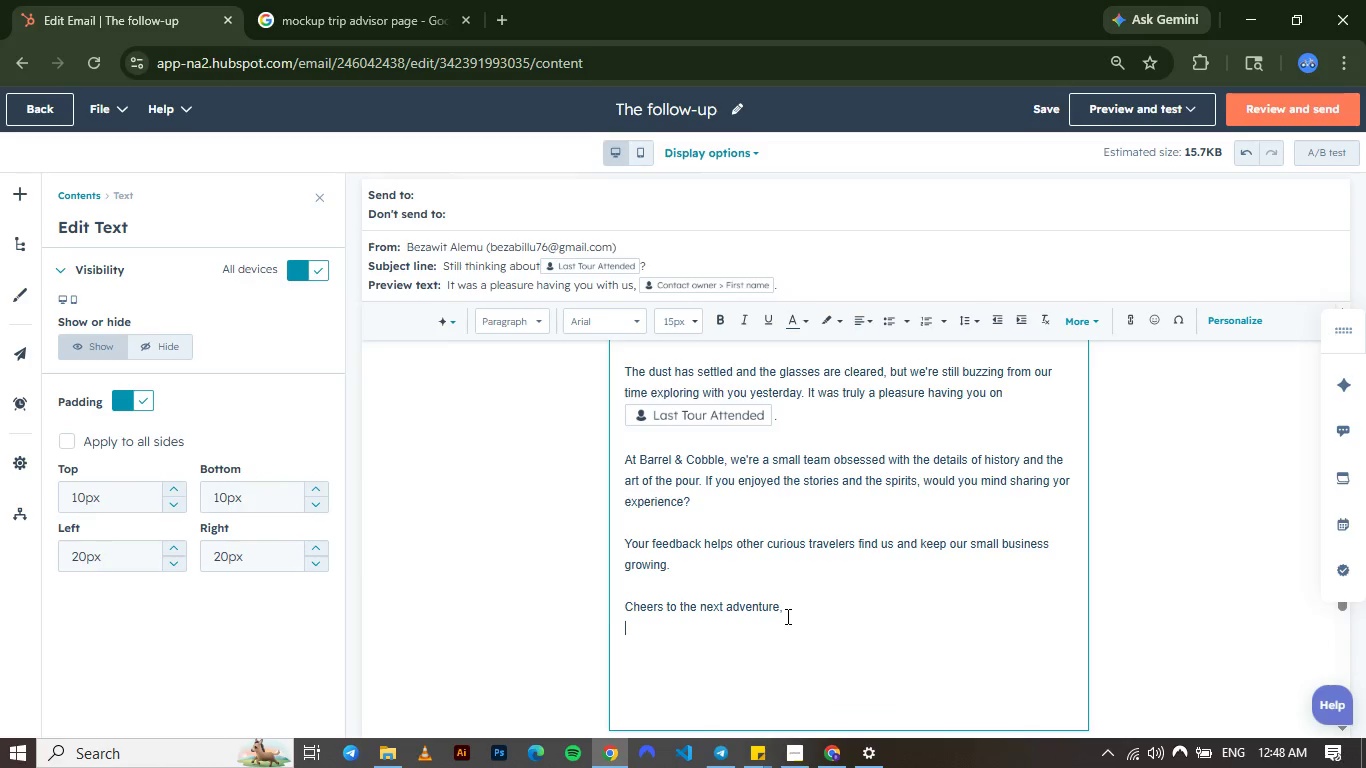 
type(Th)
 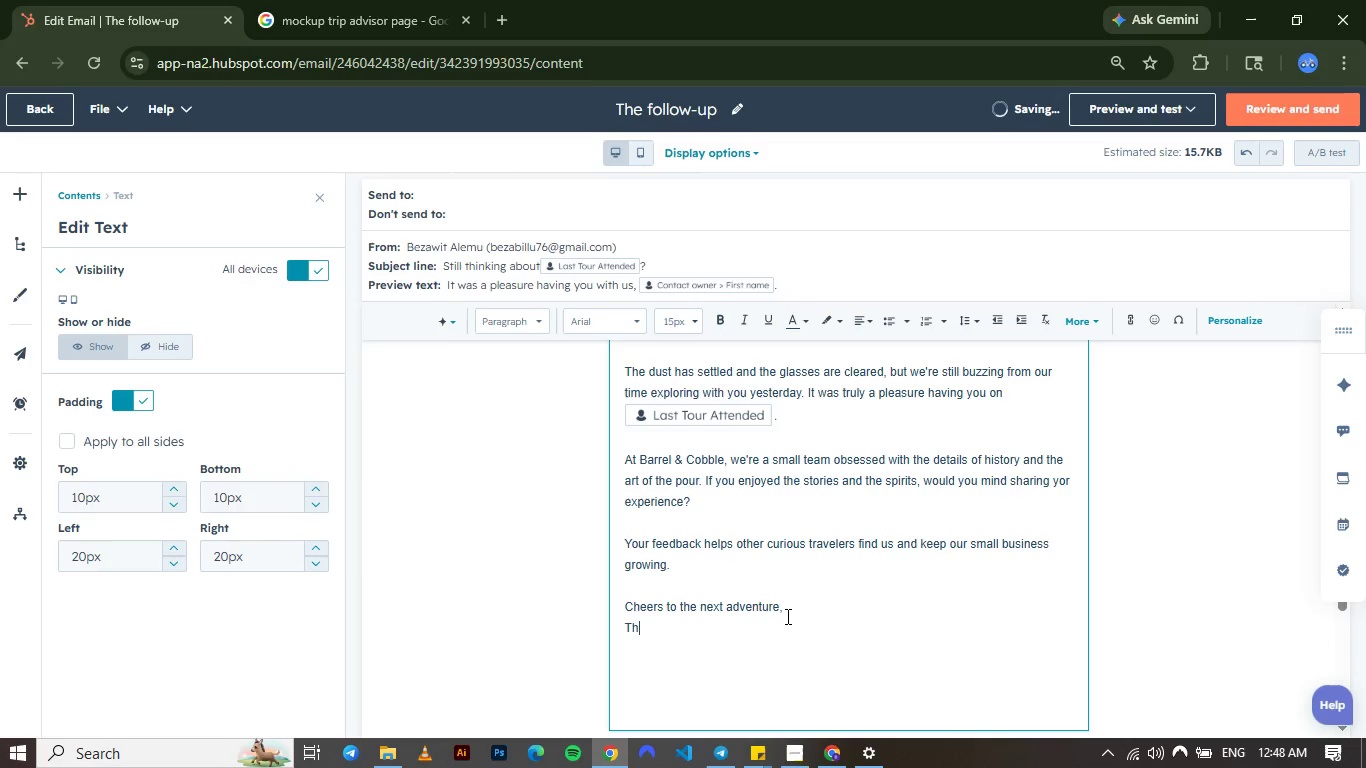 
type( e Barrel and )
 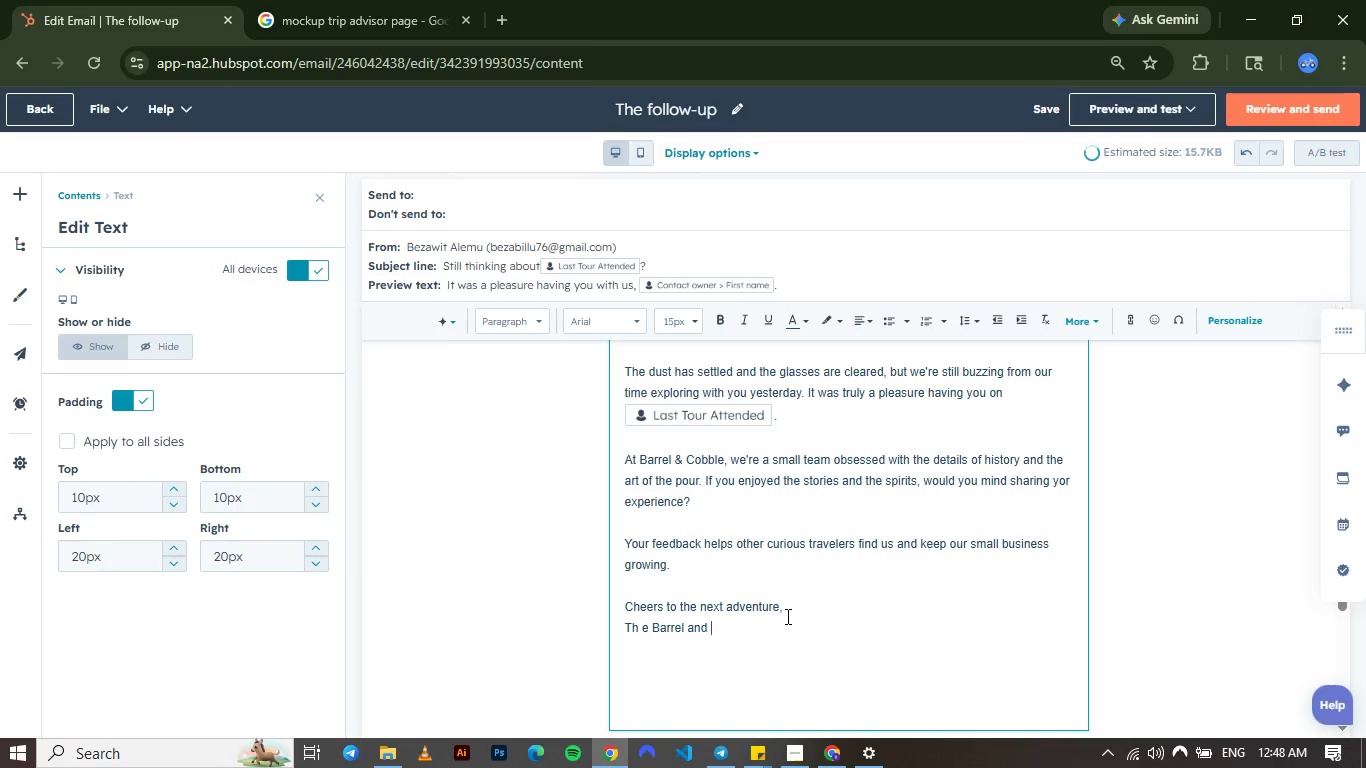 
key(Backspace)
 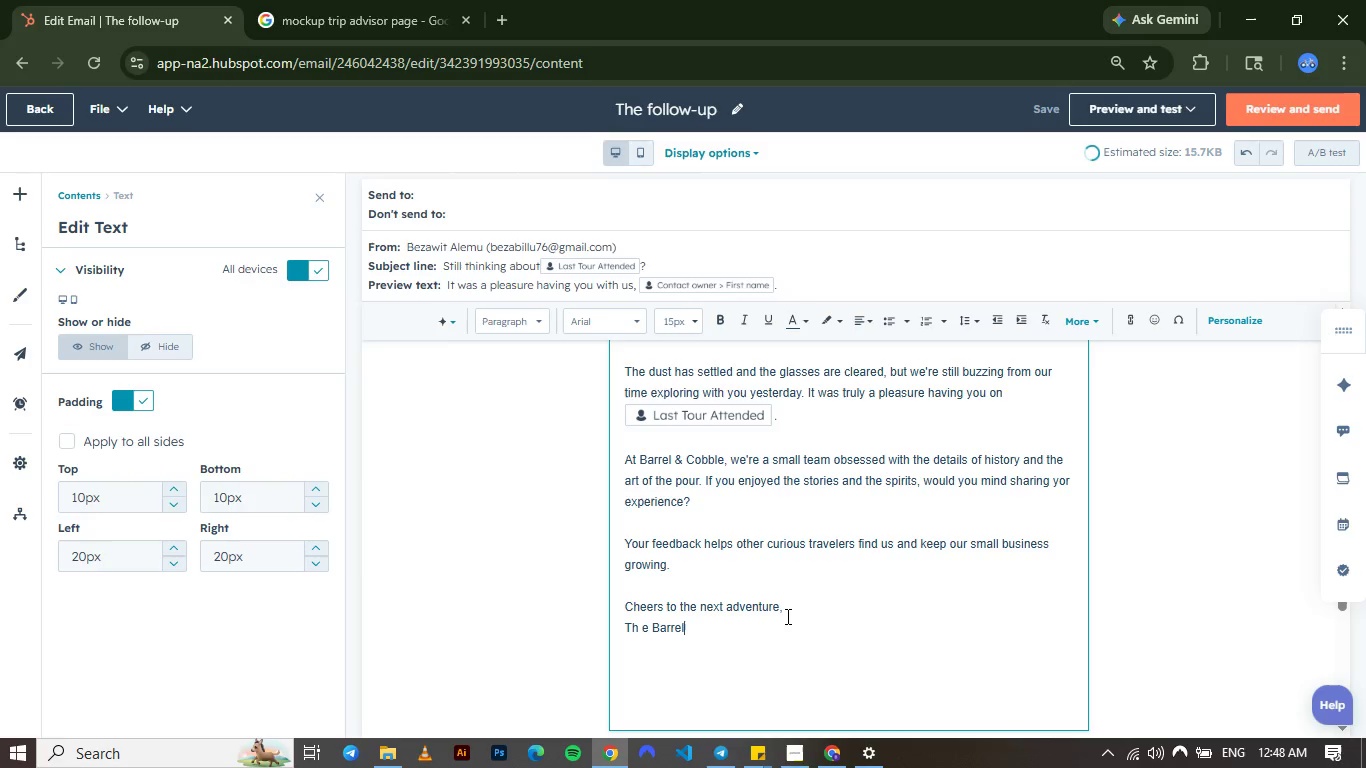 
key(Backspace)
 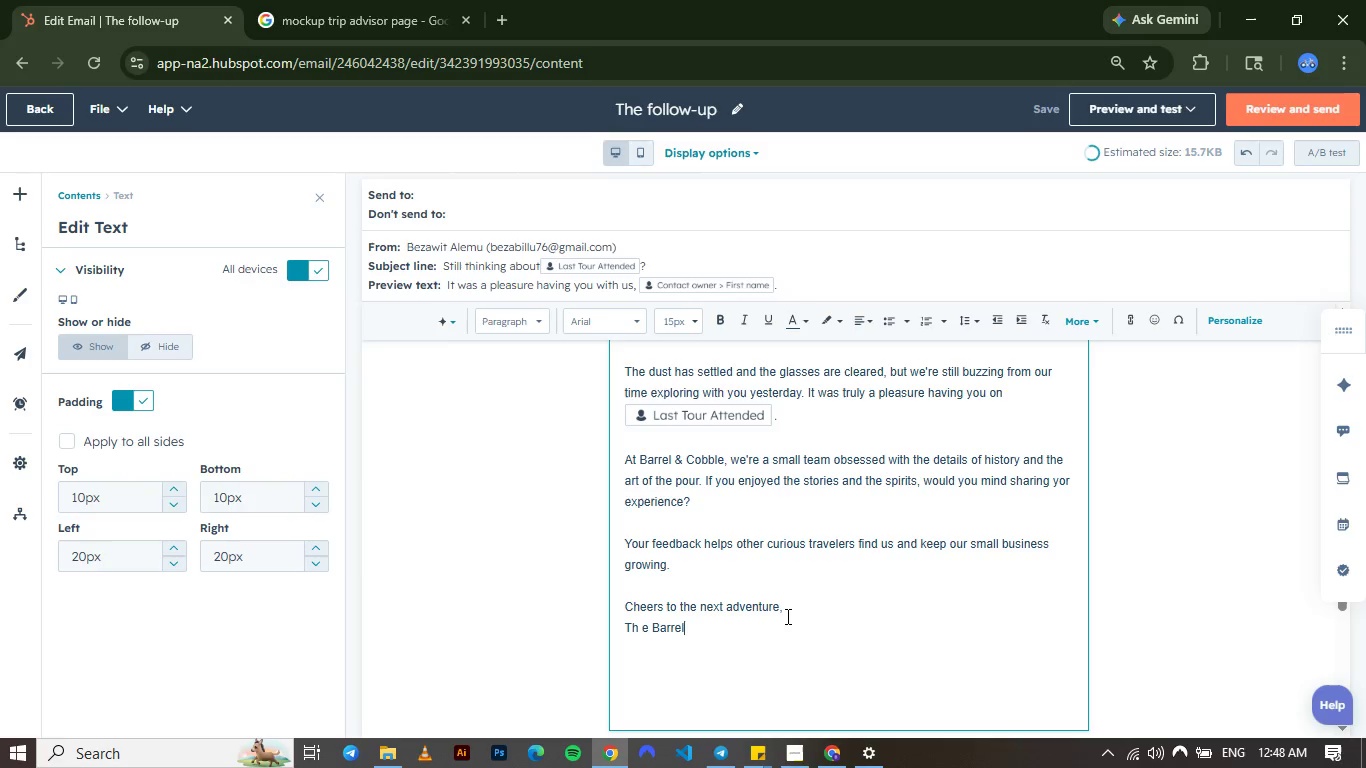 
key(Backspace)
 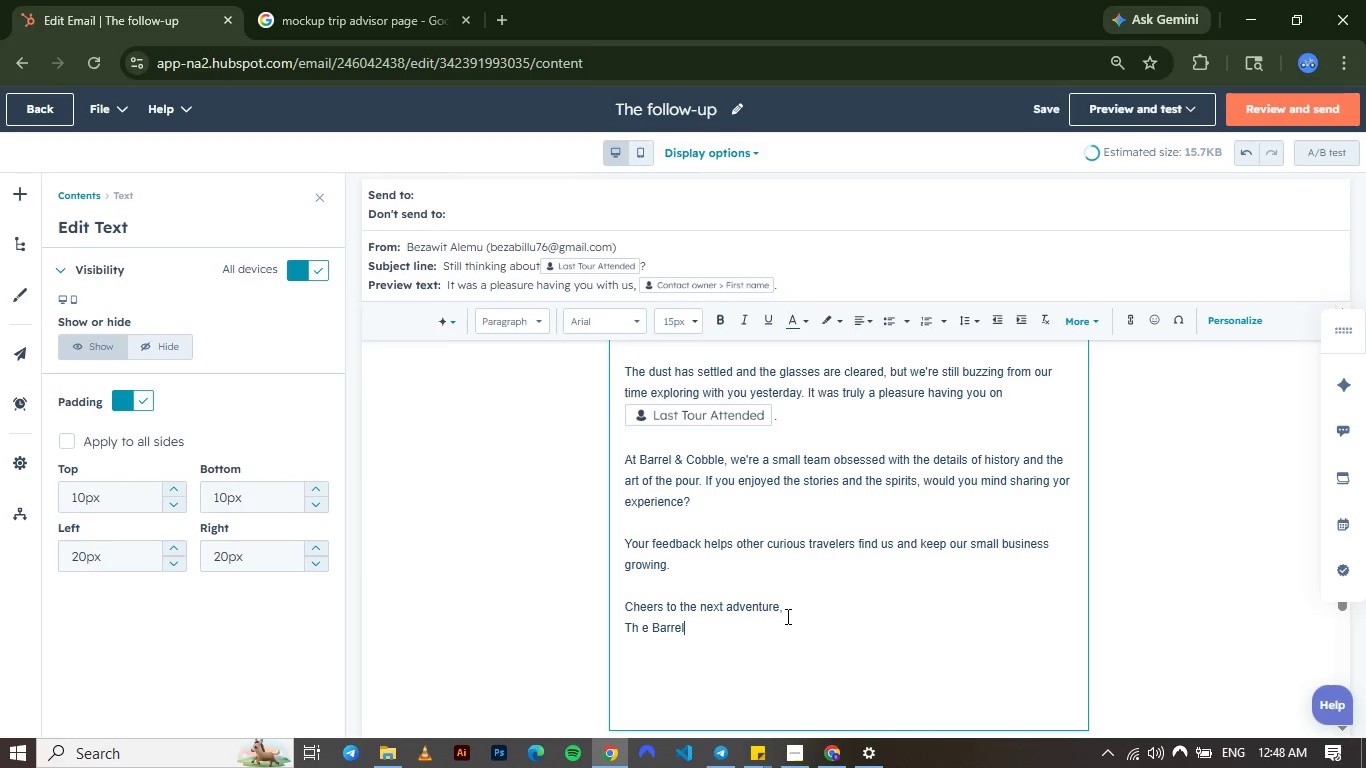 
key(Backspace)
 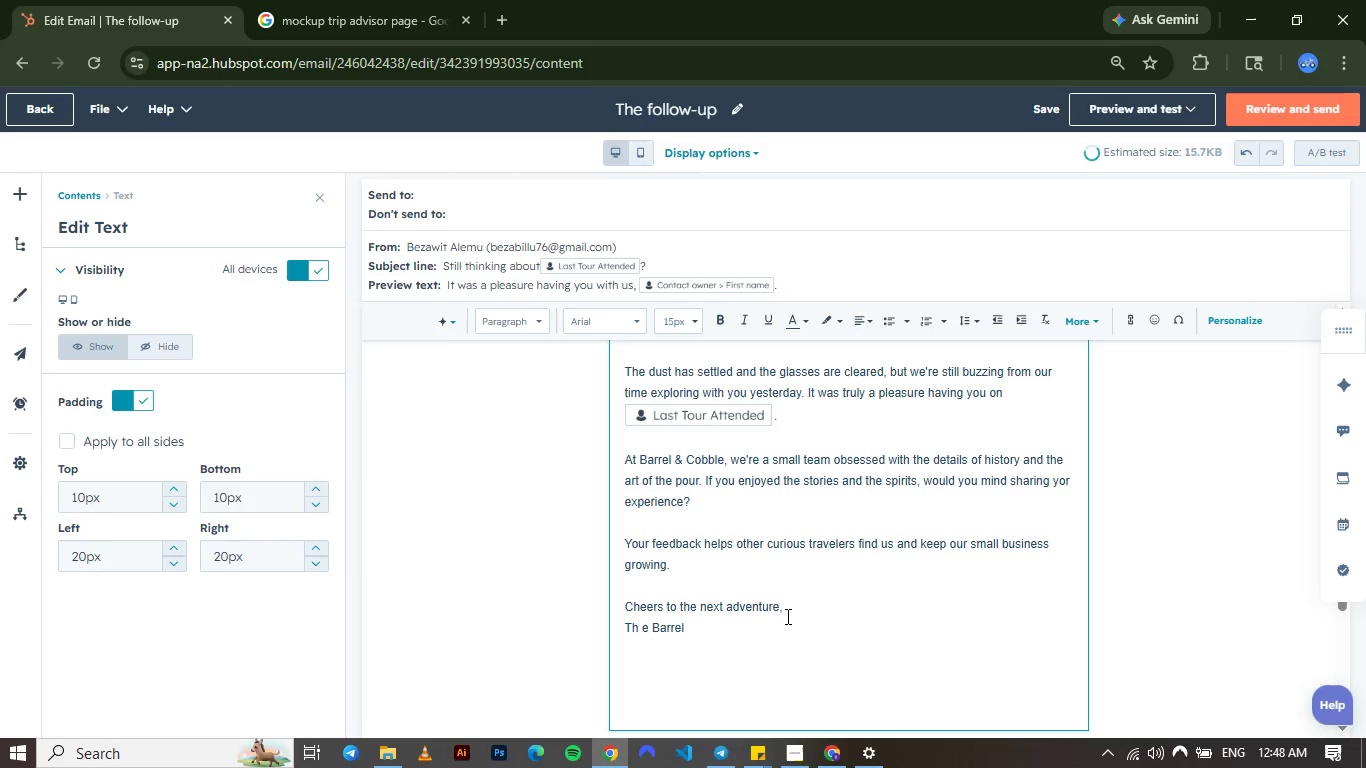 
key(Backspace)
 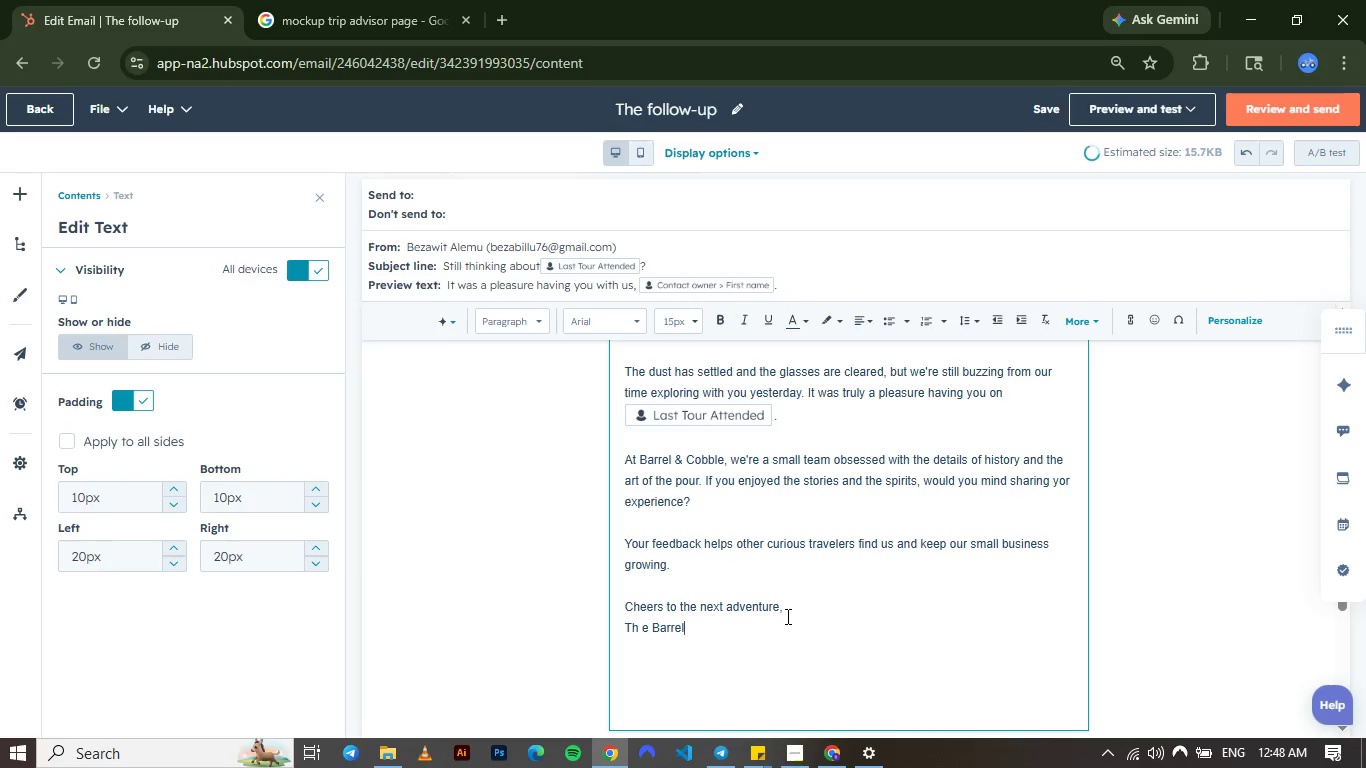 
key(Shift+7)
 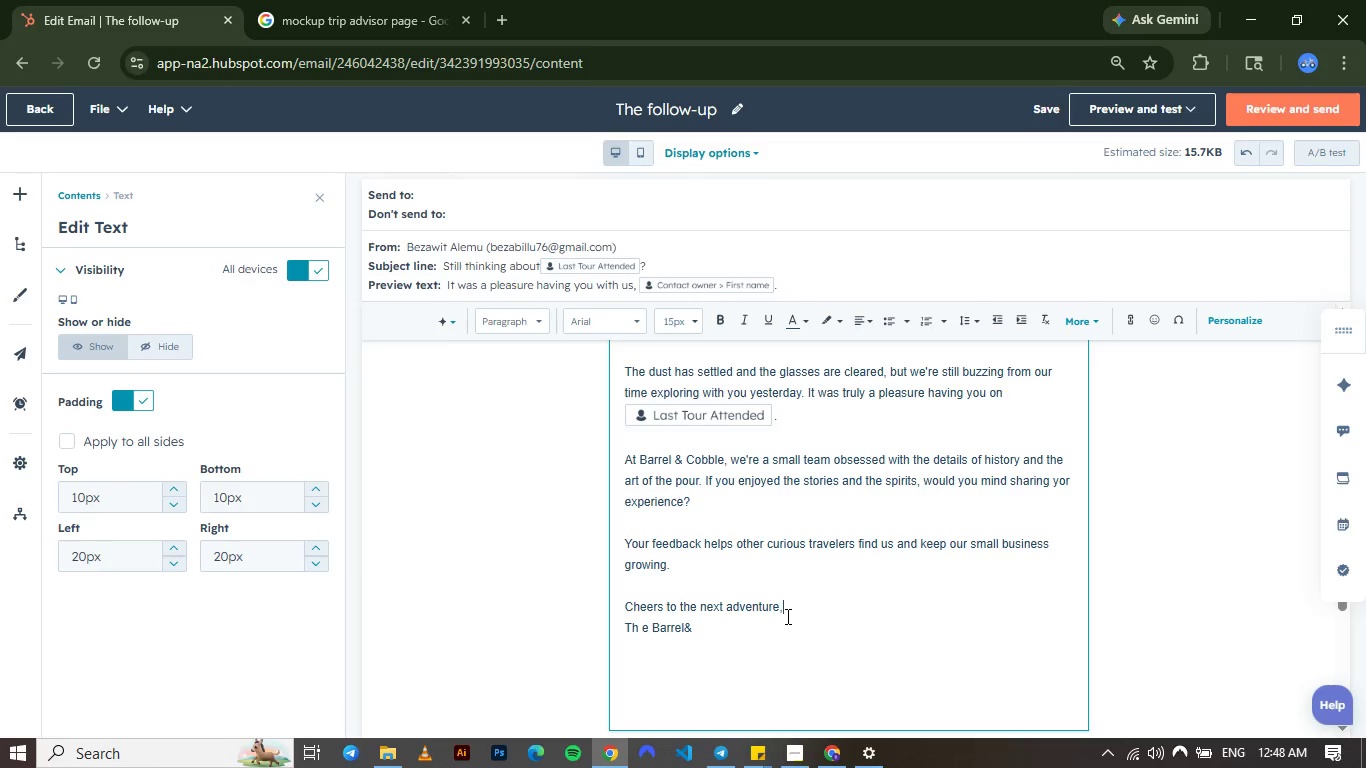 
left_click_drag(start_coordinate=[786, 616], to_coordinate=[775, 656])
 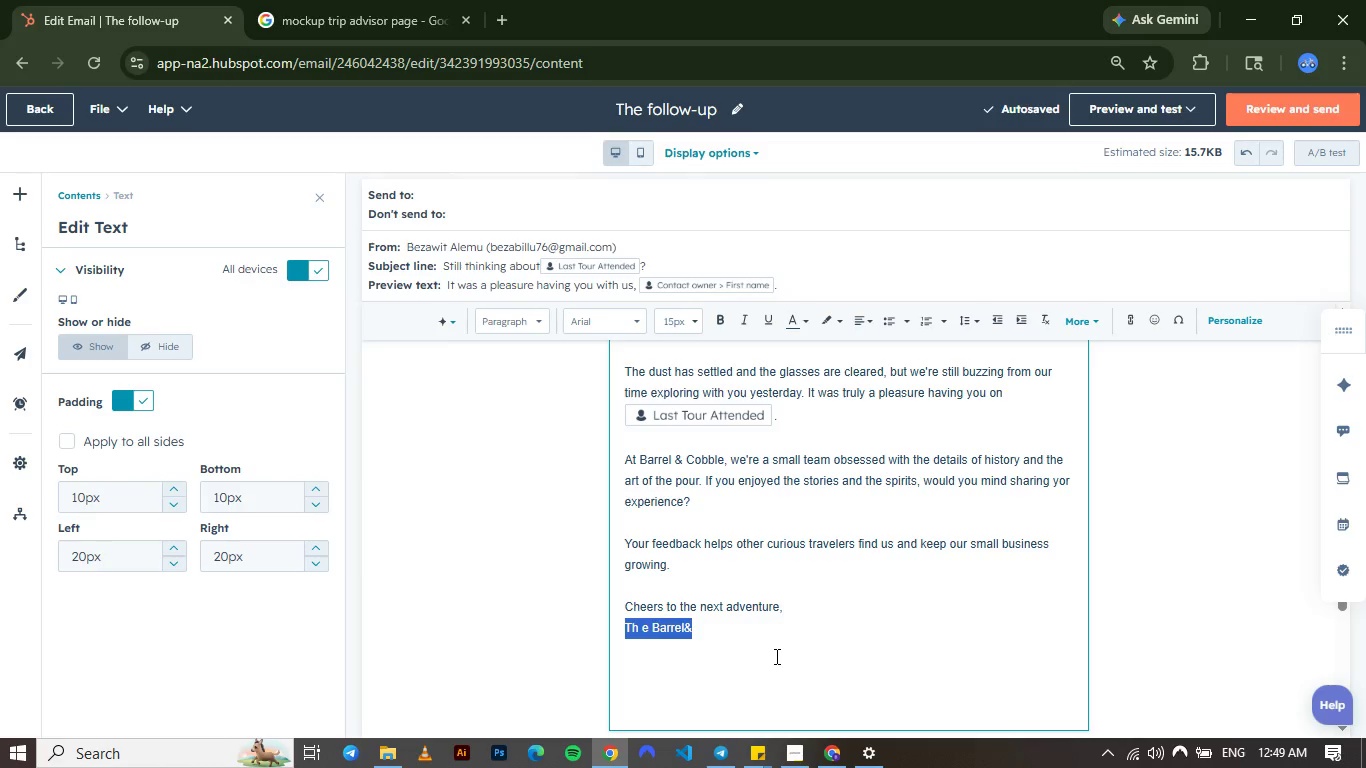 
left_click_drag(start_coordinate=[775, 656], to_coordinate=[780, 658])
 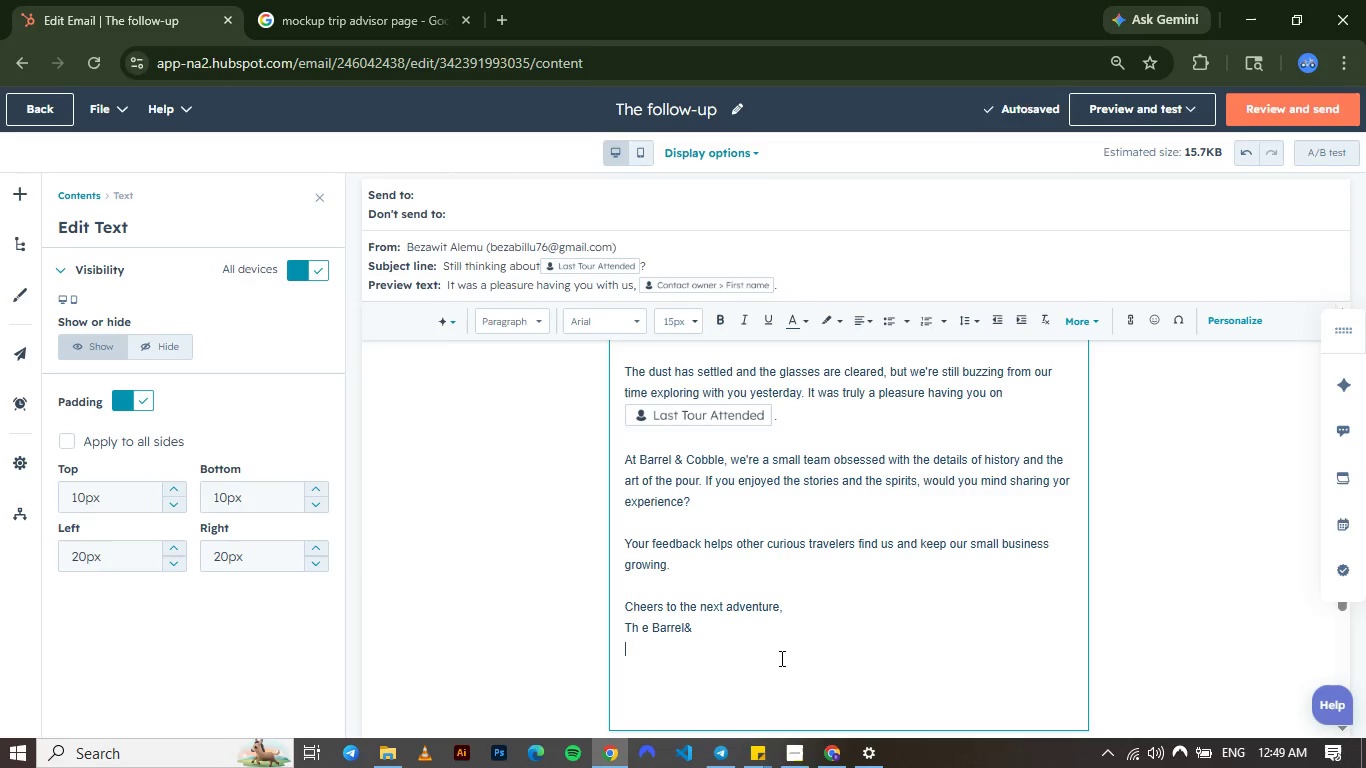 
left_click([780, 658])
 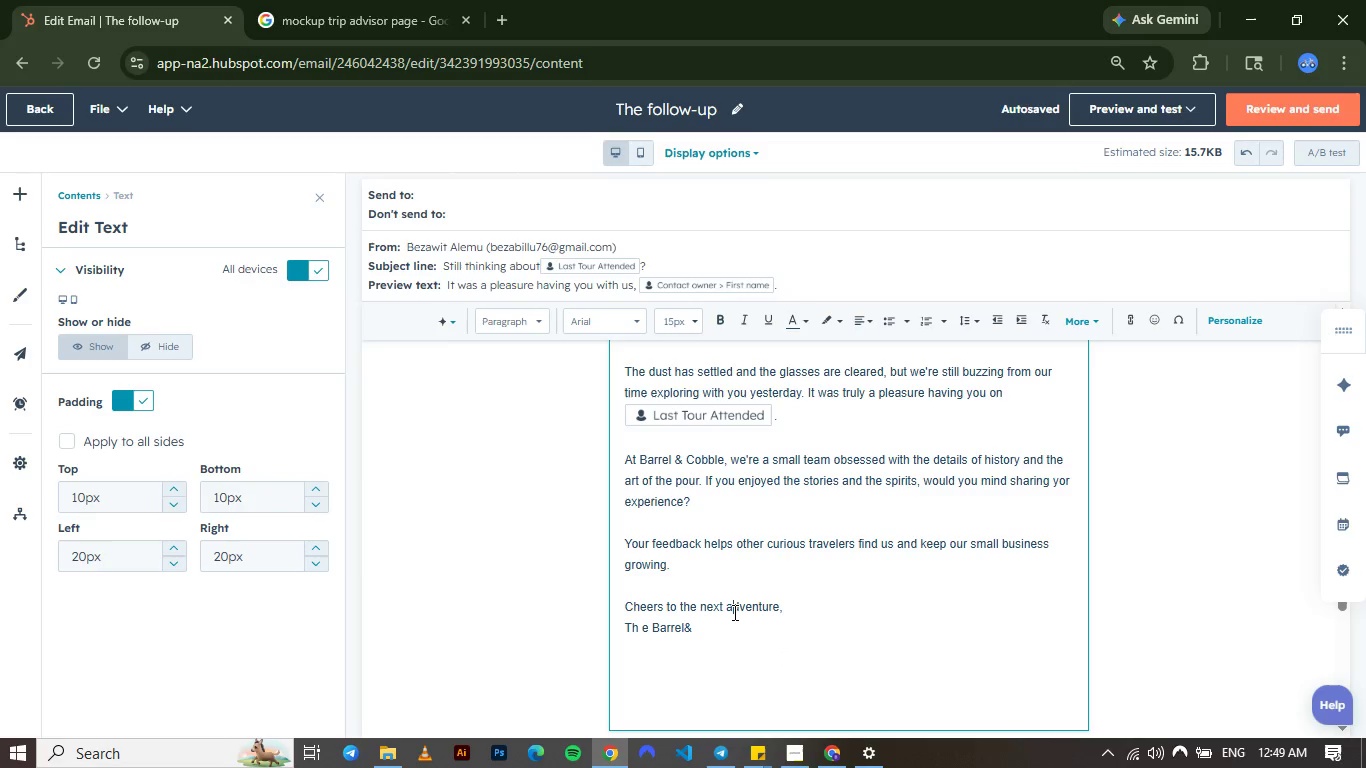 
left_click([733, 612])
 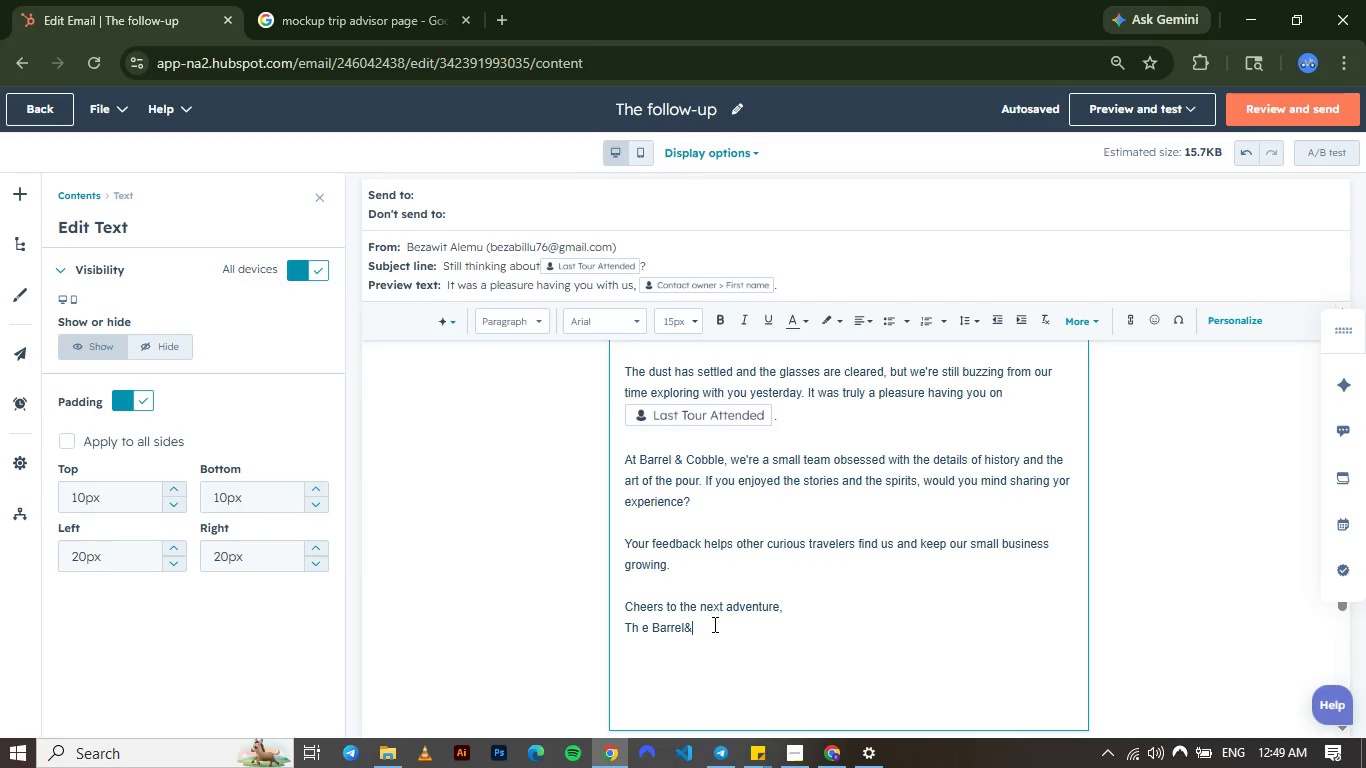 
left_click([713, 624])
 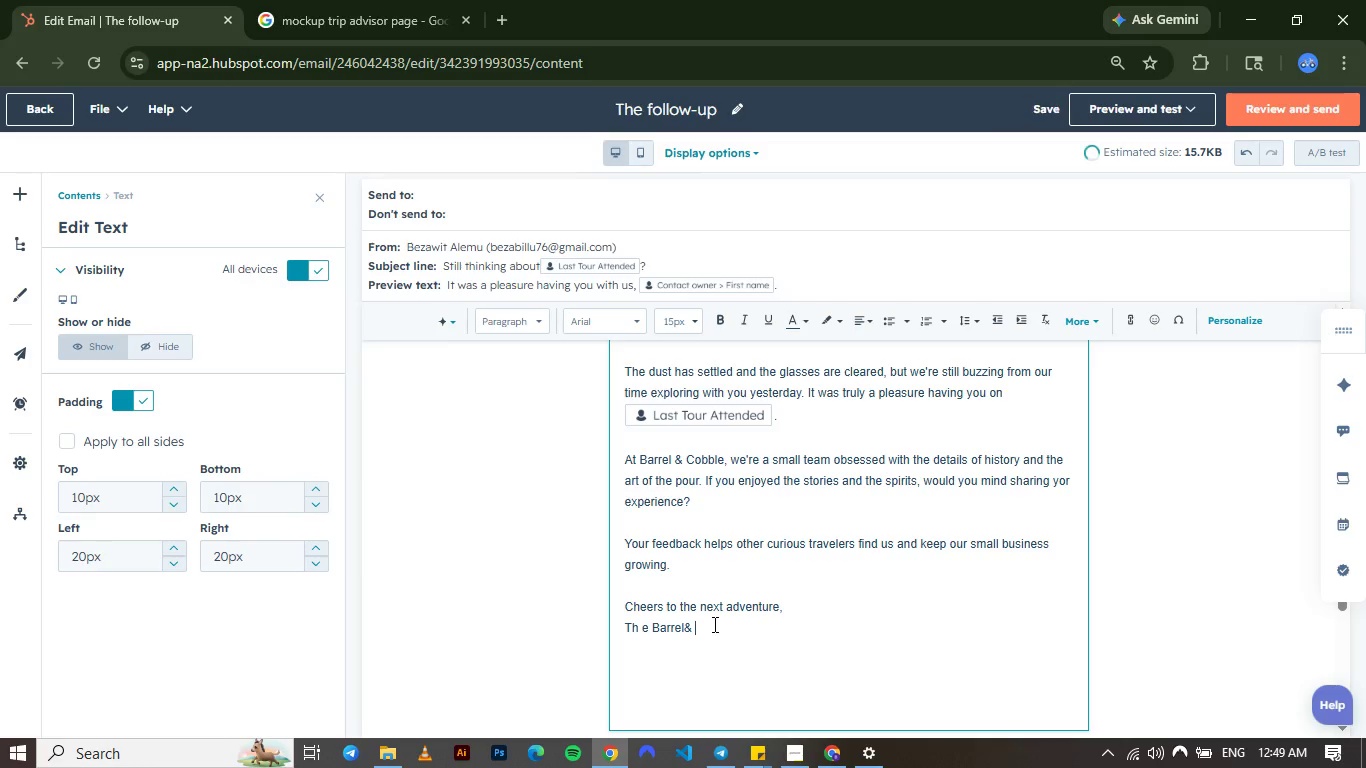 
type( cobbles ta)
key(Backspace)
type(eam.)
 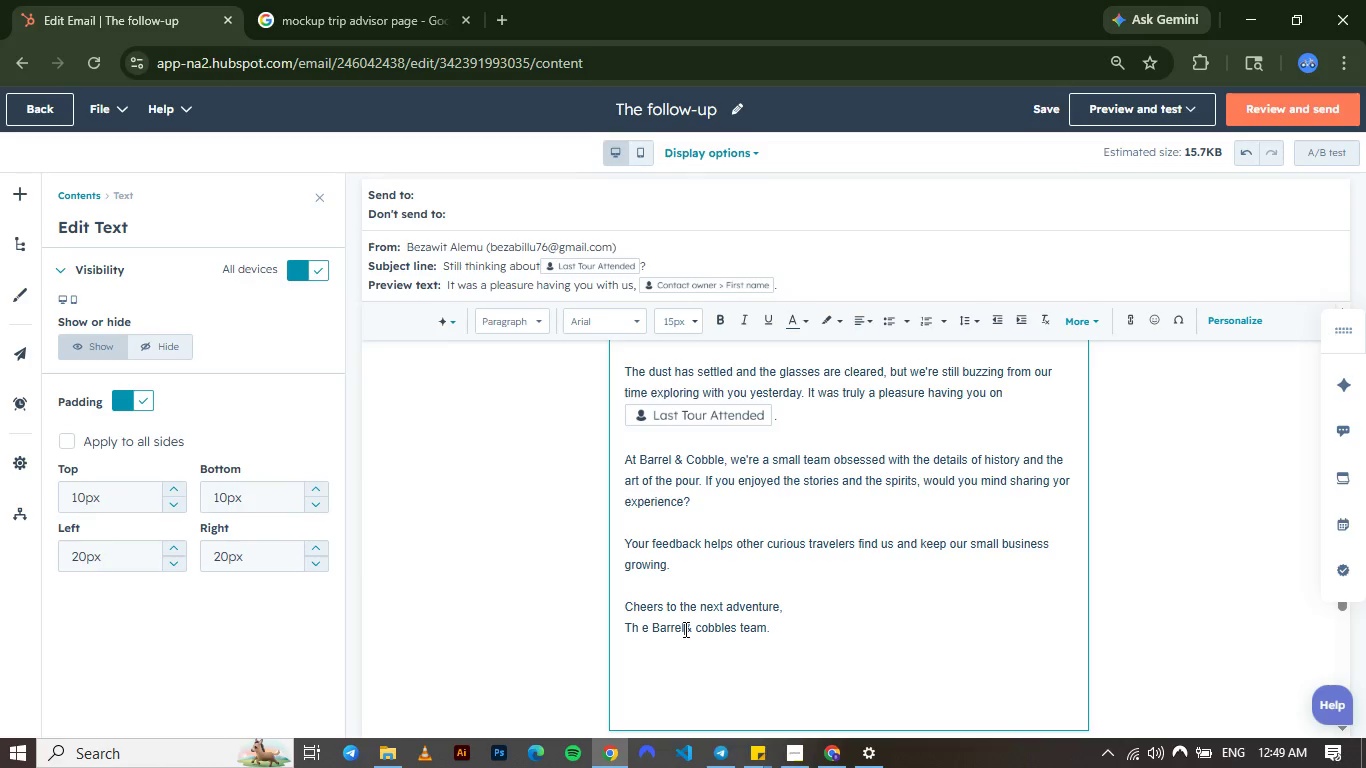 
left_click([684, 629])
 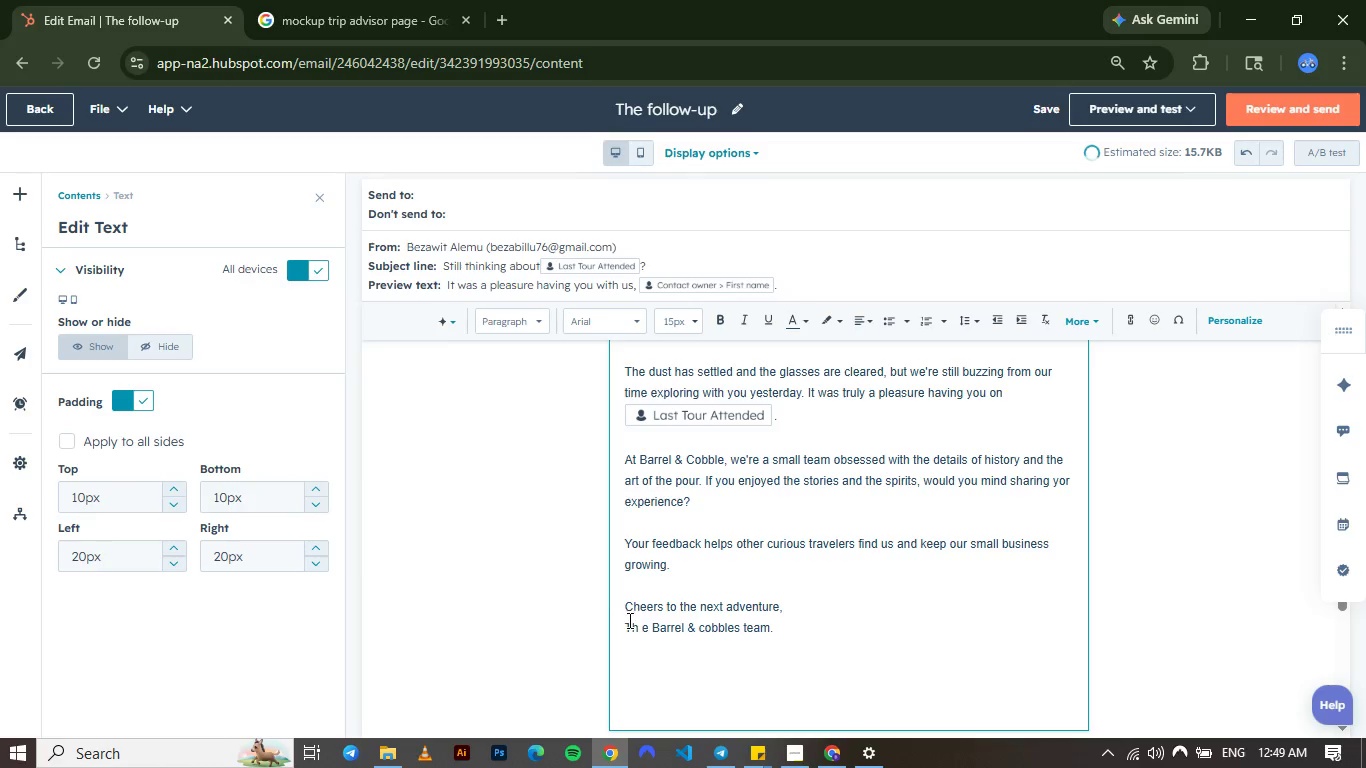 
key(Space)
 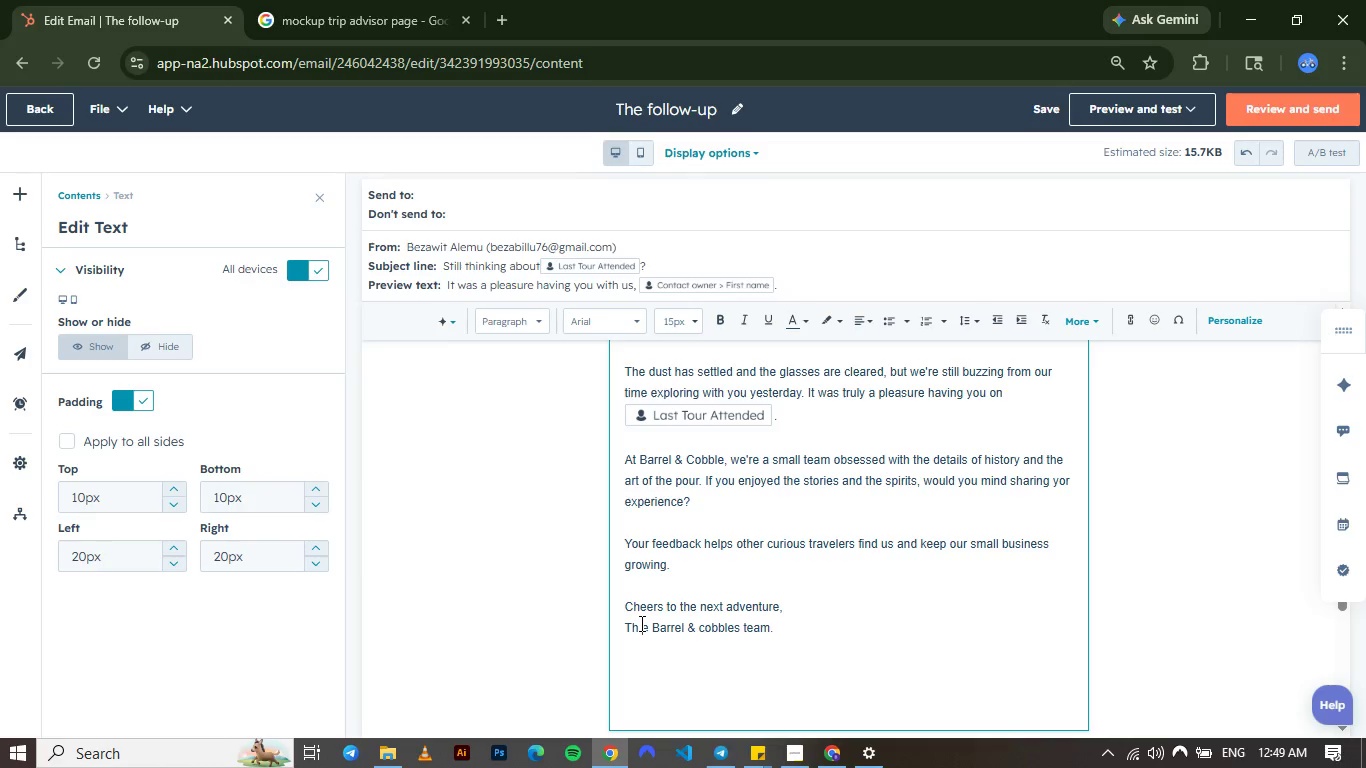 
left_click([640, 623])
 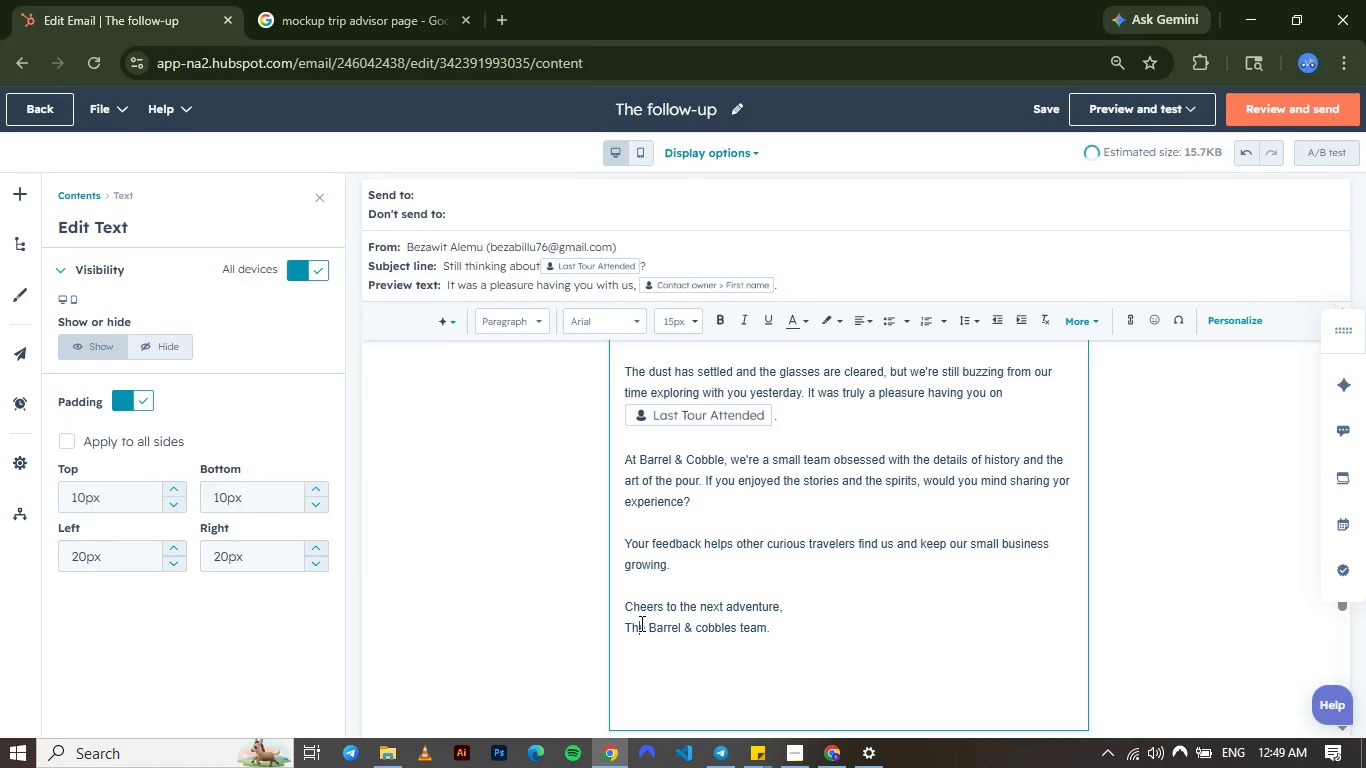 
key(Backspace)
 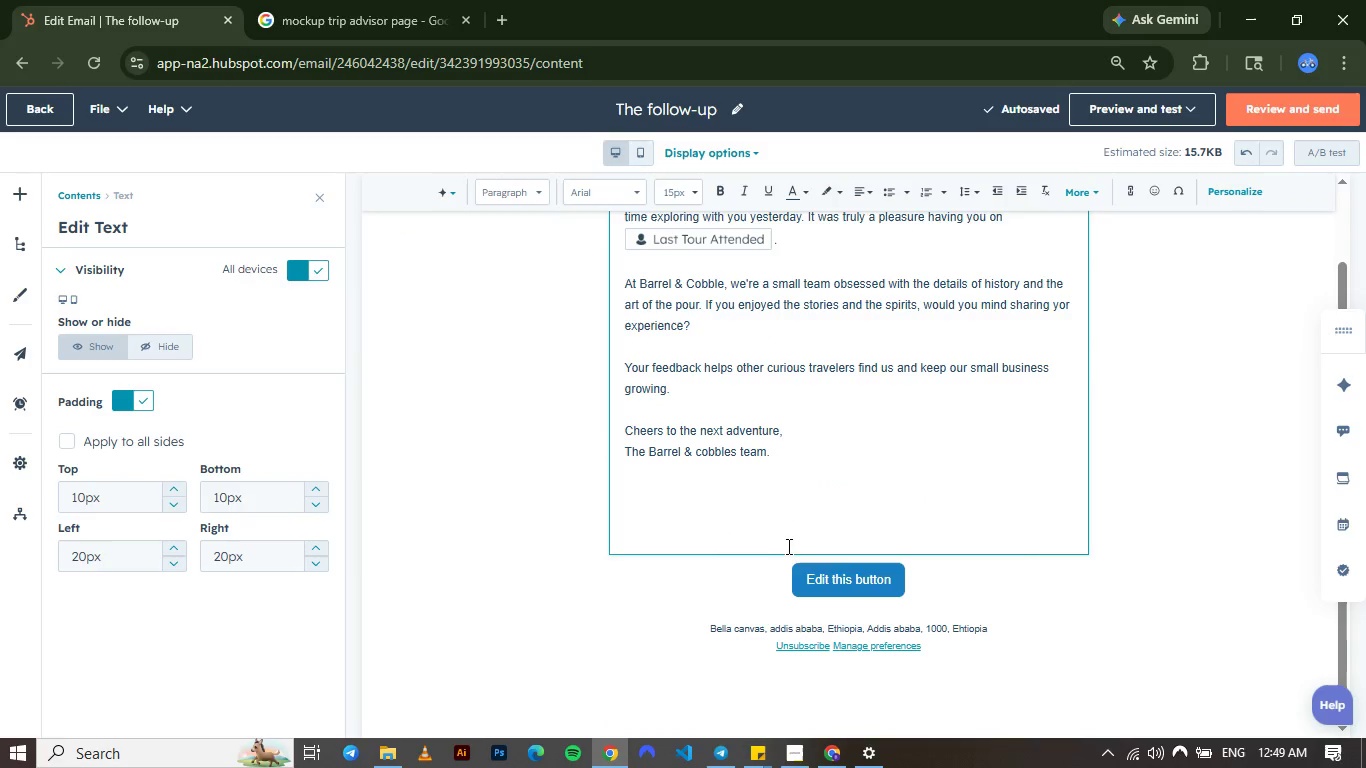 
wait(7.55)
 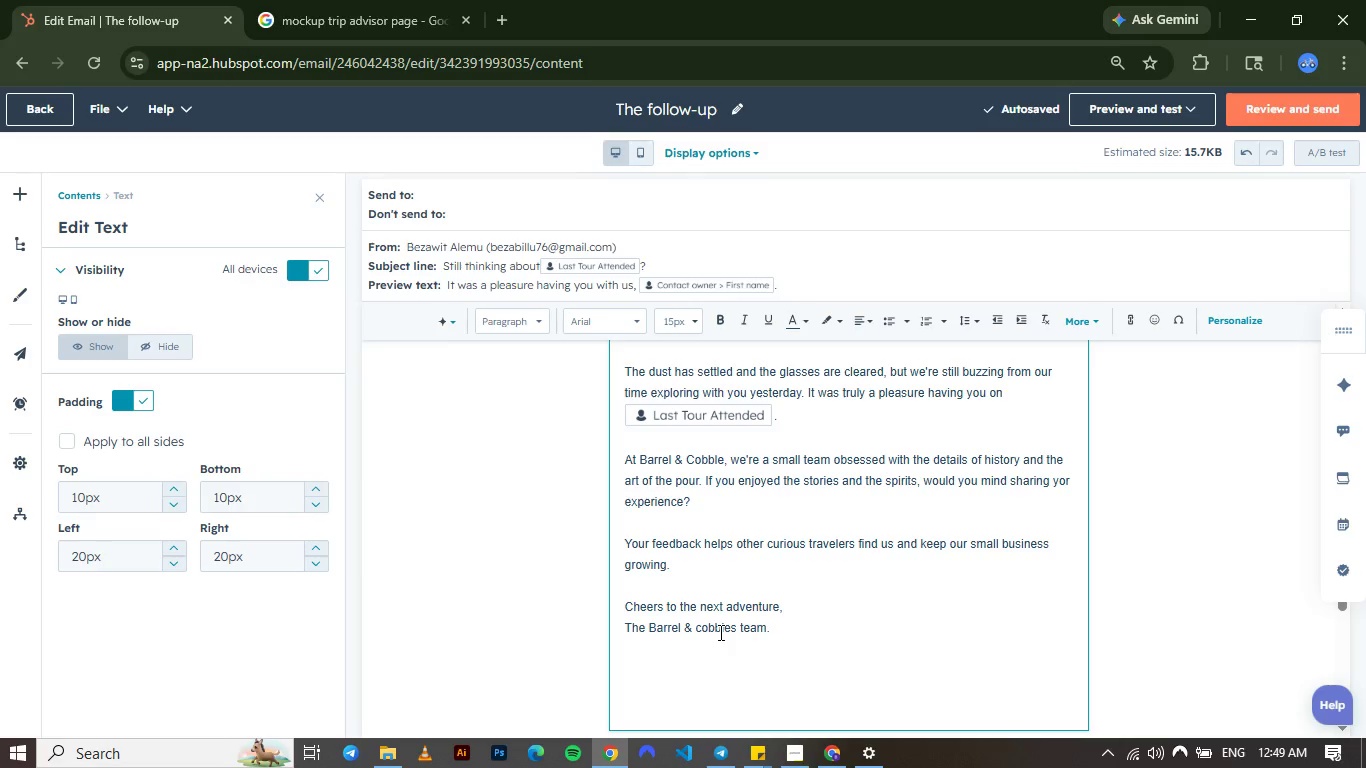 
left_click([834, 586])
 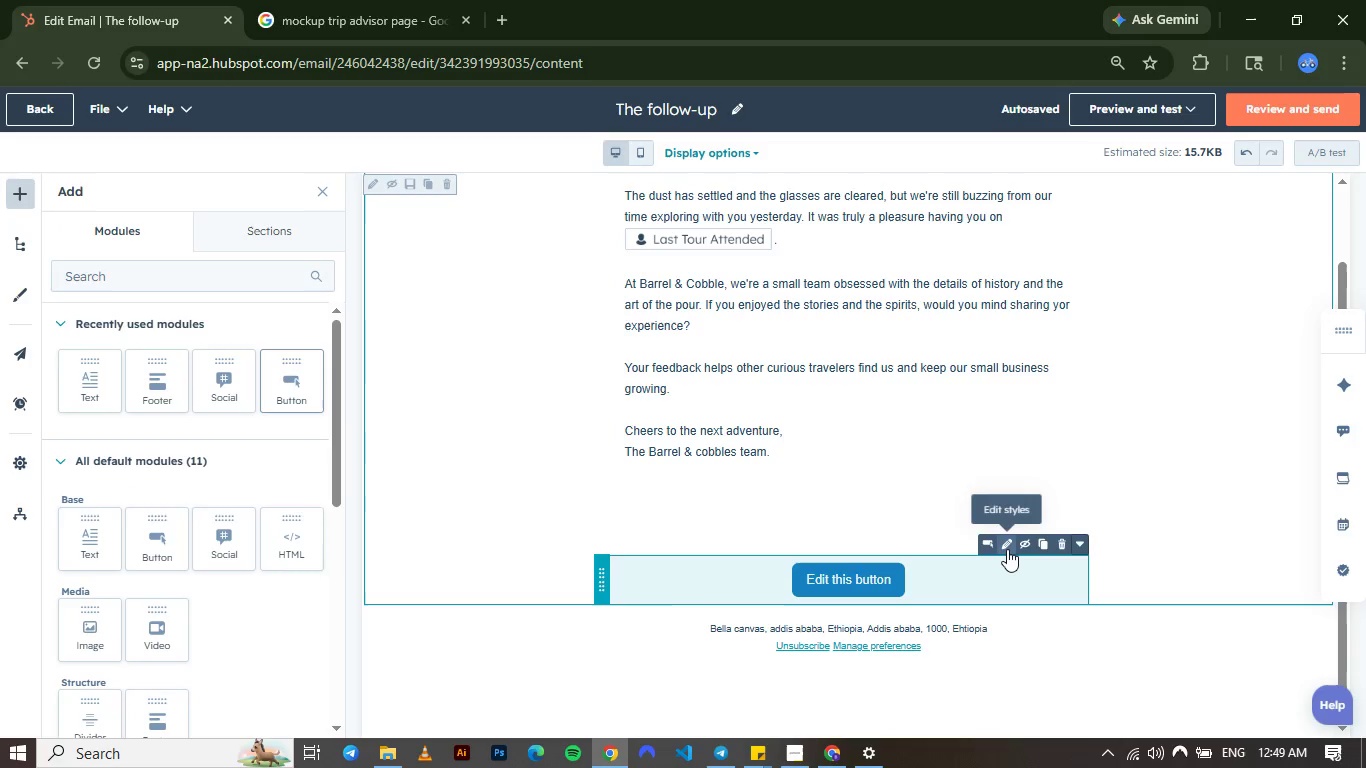 
left_click([1007, 549])
 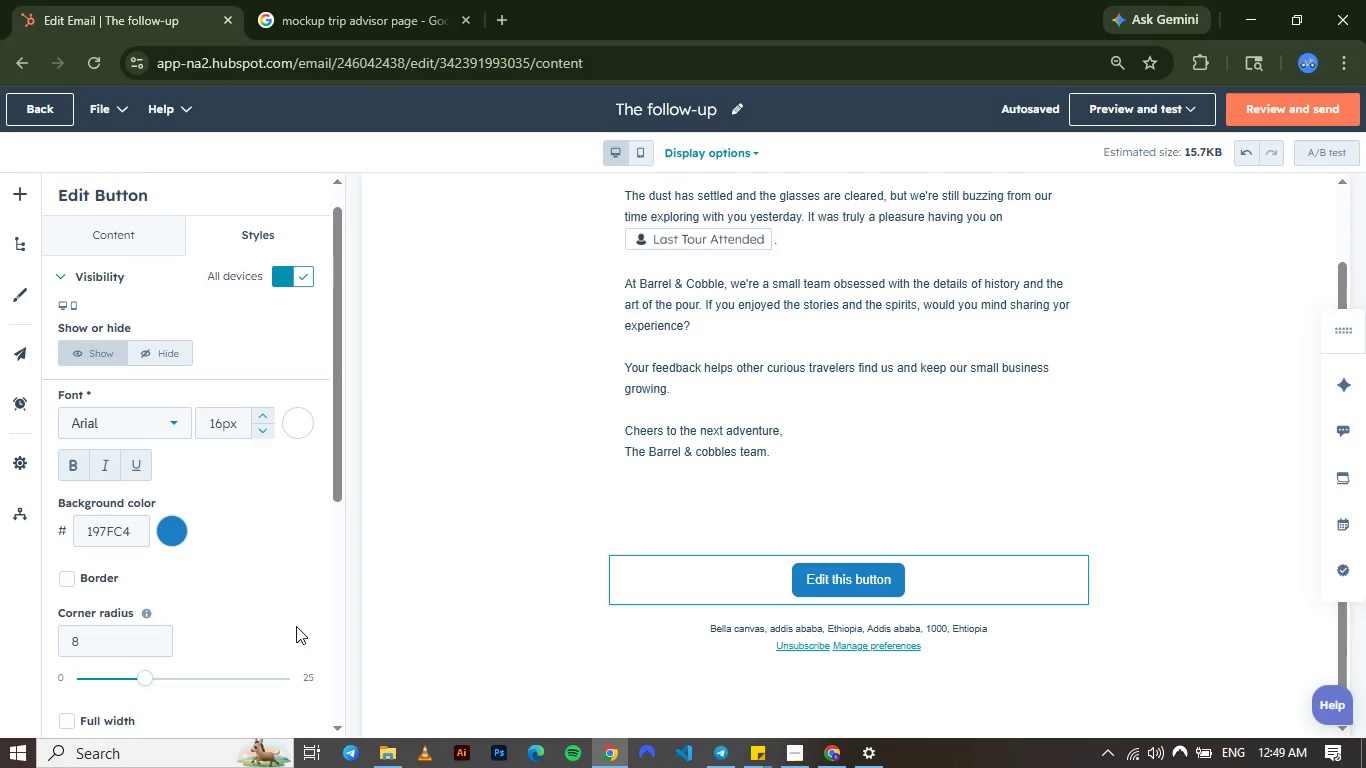 
wait(23.69)
 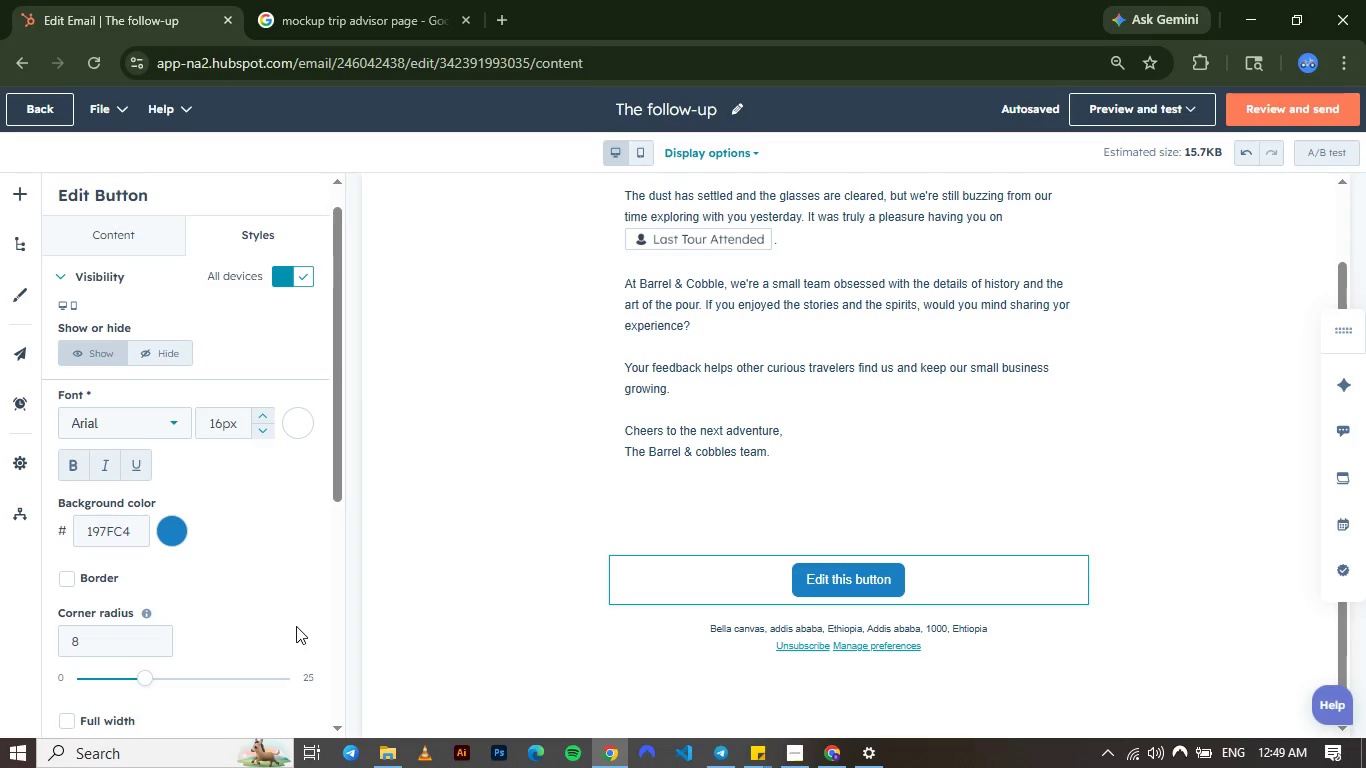 
left_click([863, 584])
 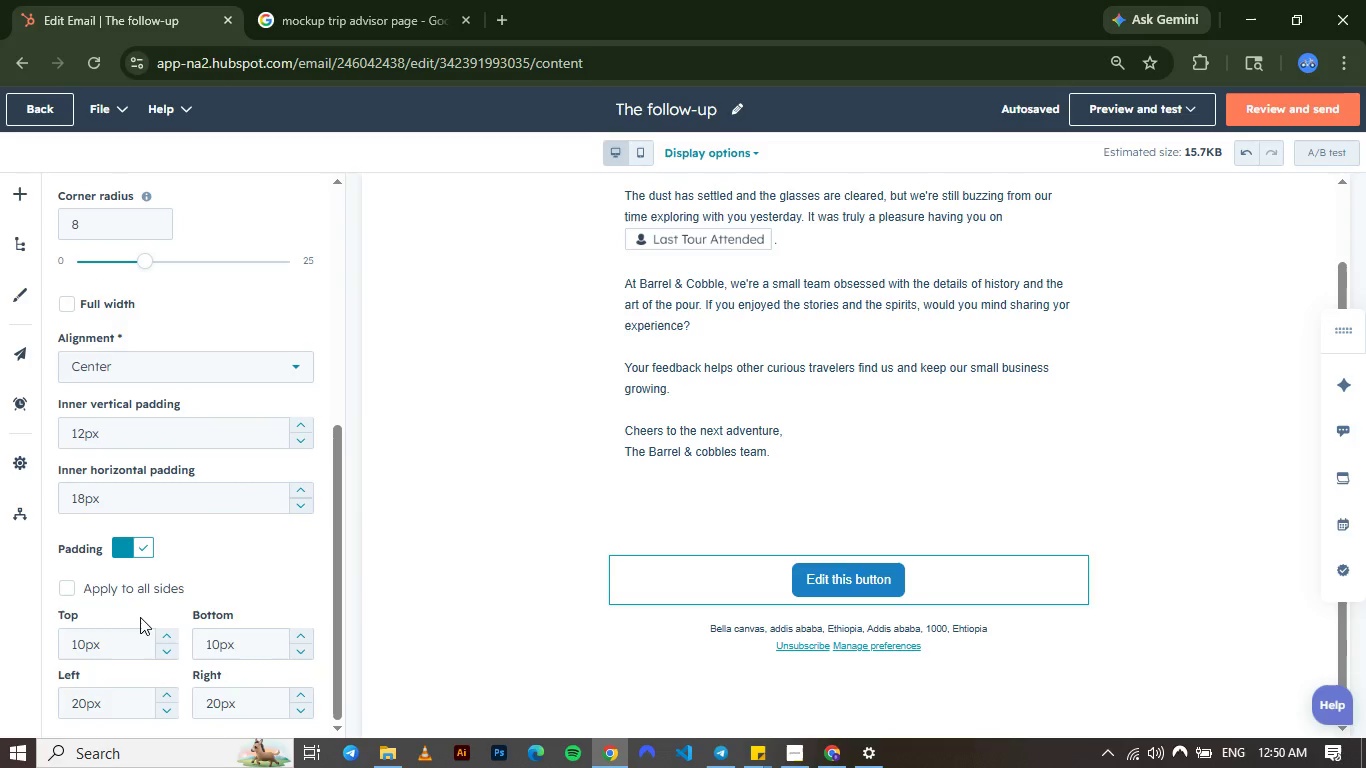 
wait(17.06)
 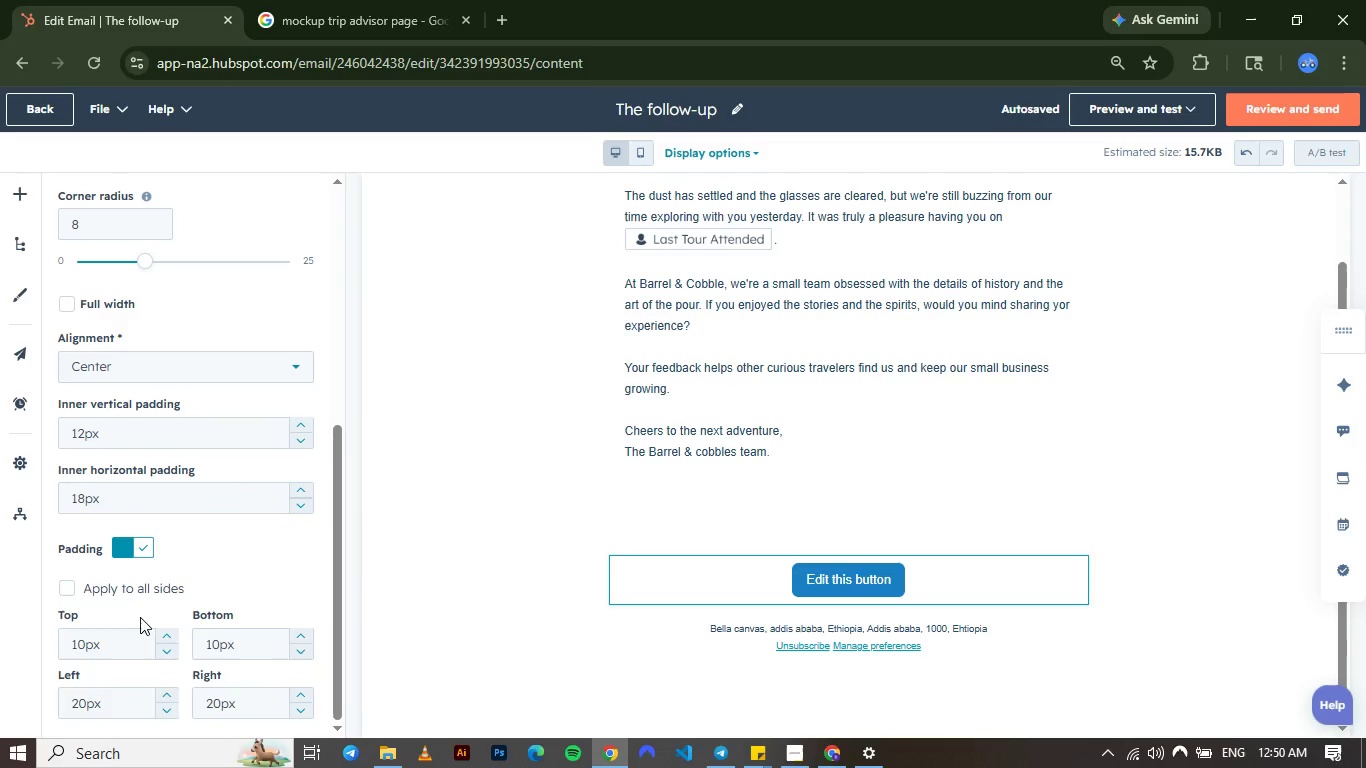 
left_click([119, 263])
 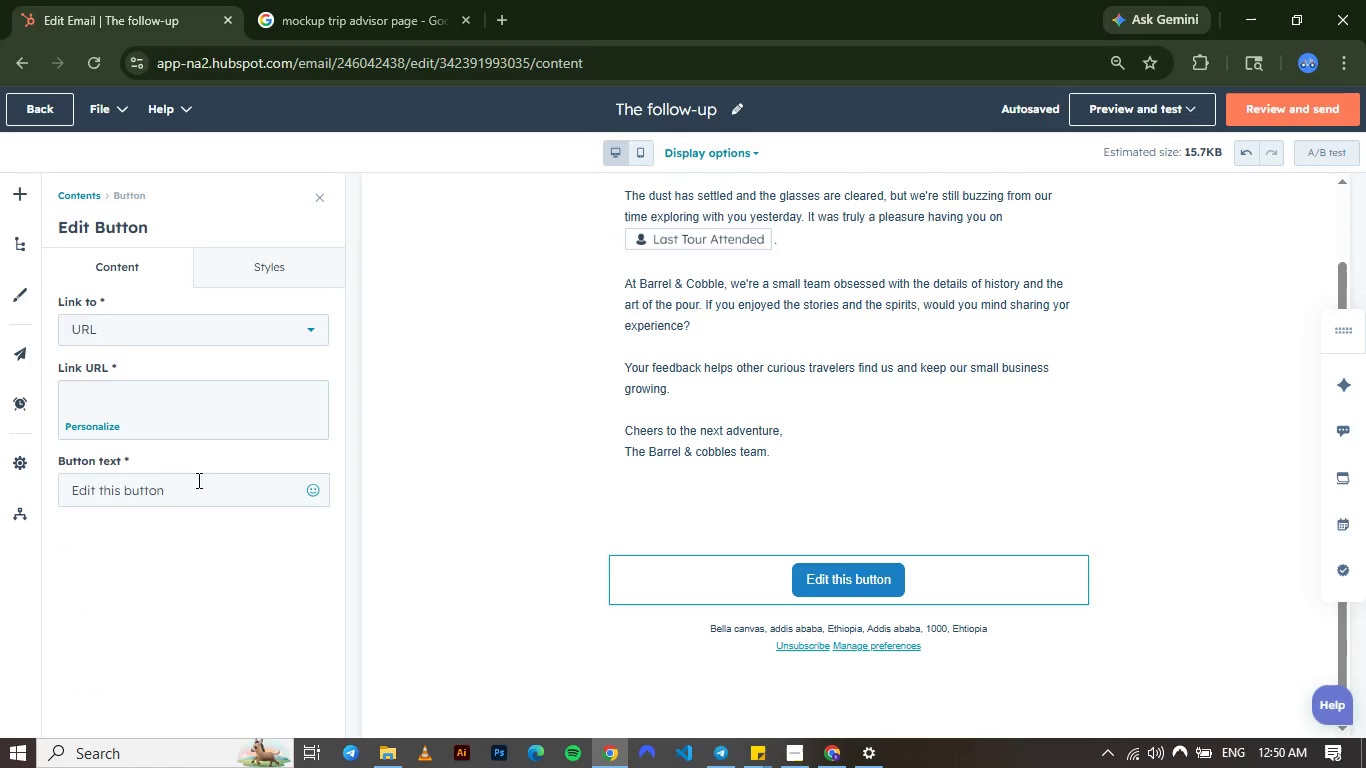 
left_click_drag(start_coordinate=[197, 487], to_coordinate=[45, 476])
 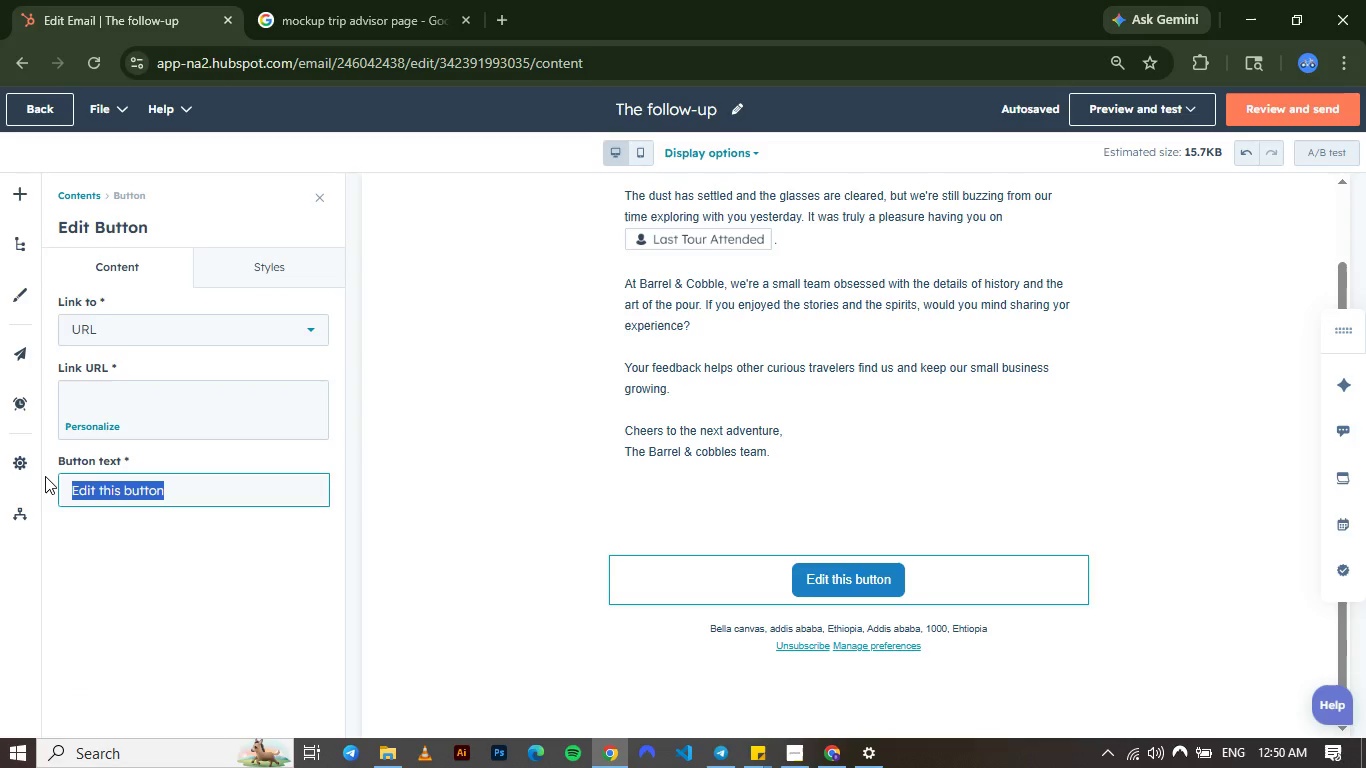 
wait(8.22)
 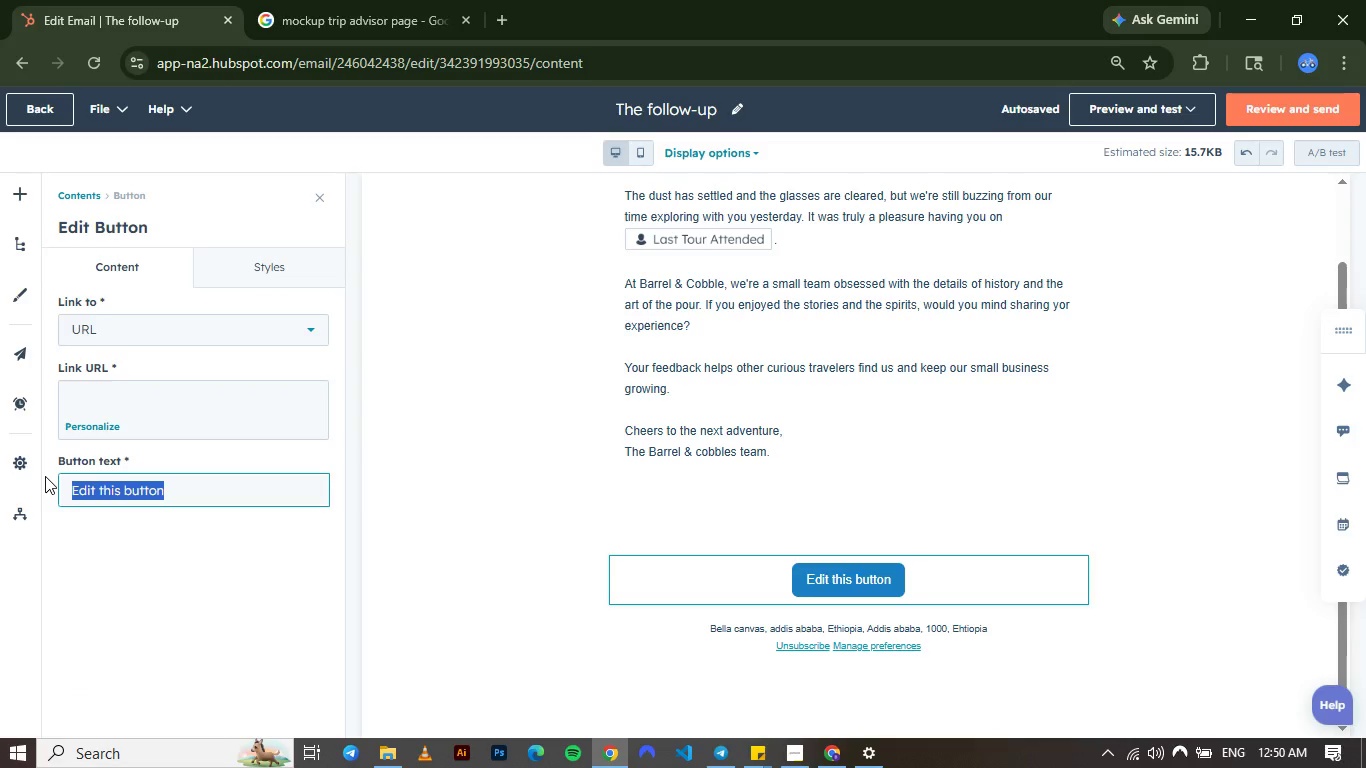 
type(Share Yout)
key(Backspace)
type(r Expeience )
 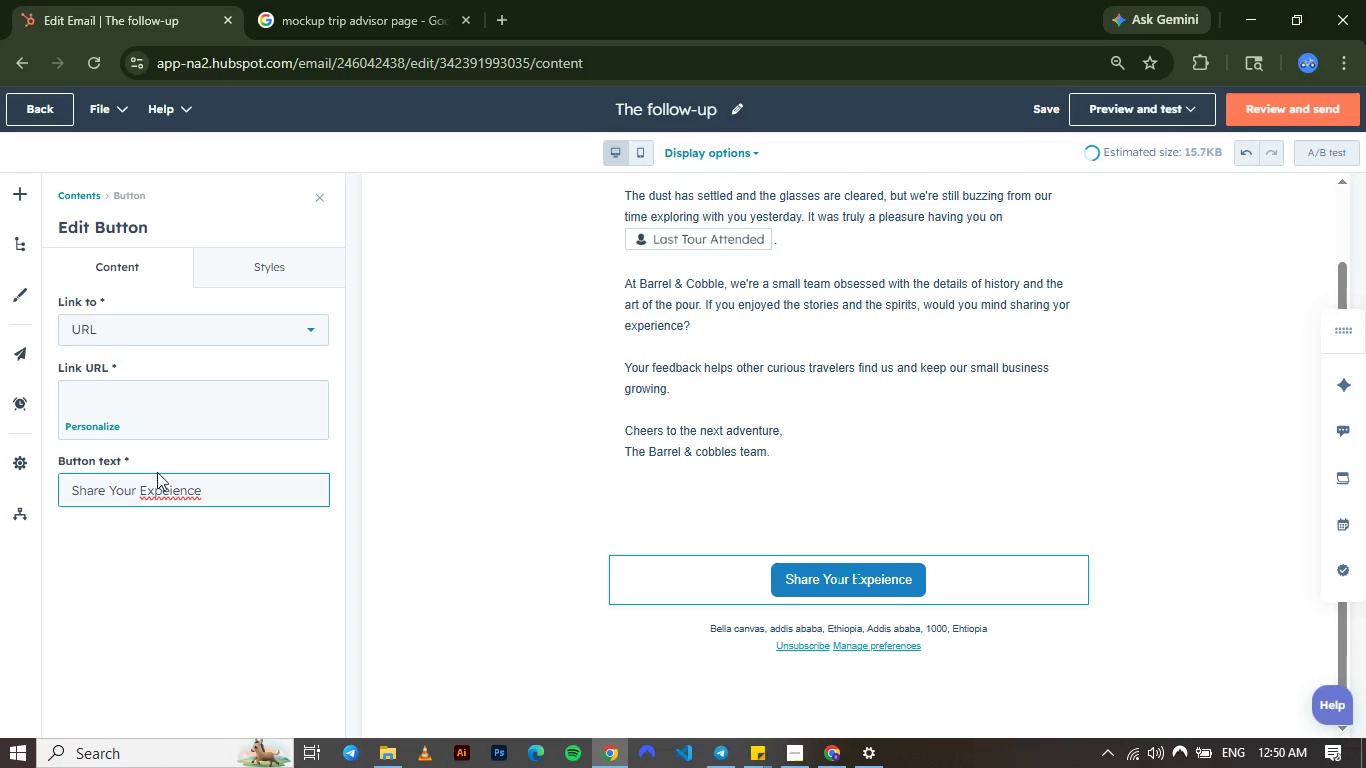 
right_click([159, 491])
 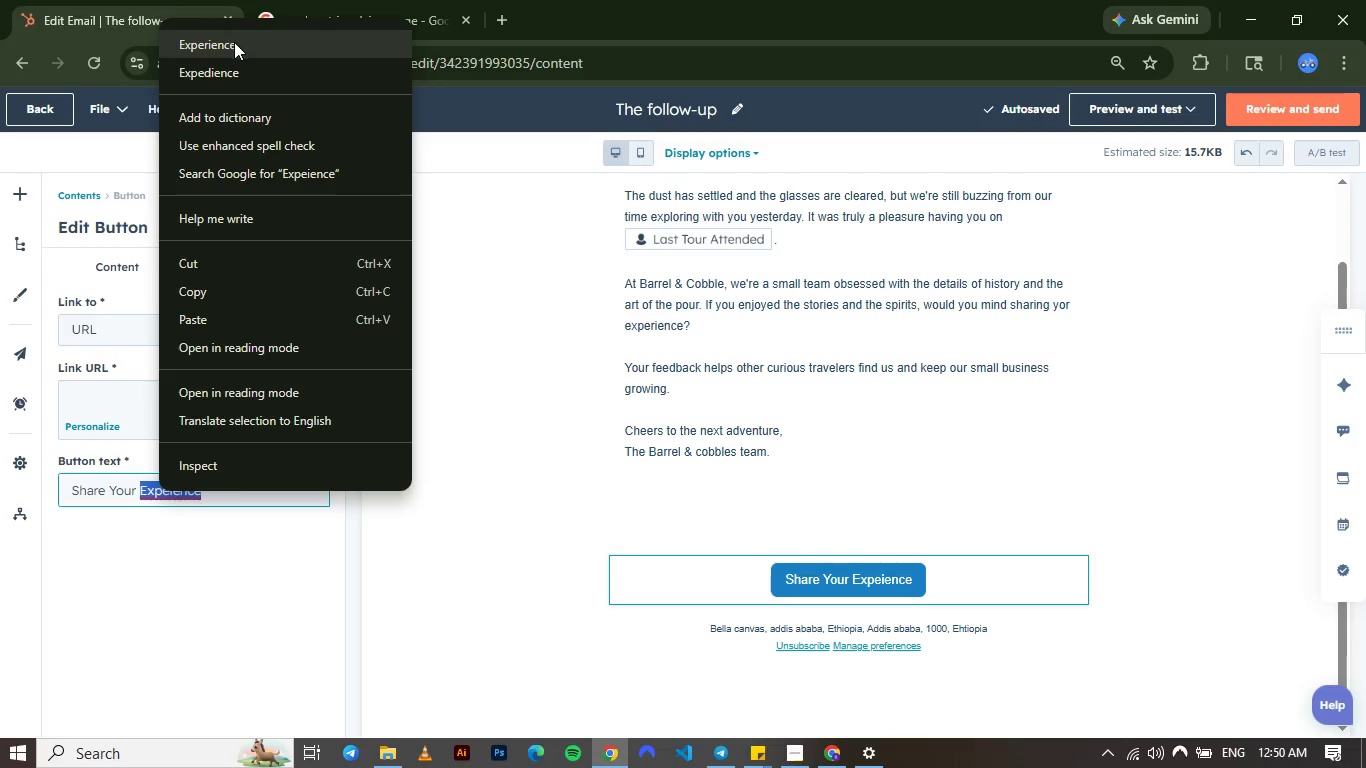 
wait(7.38)
 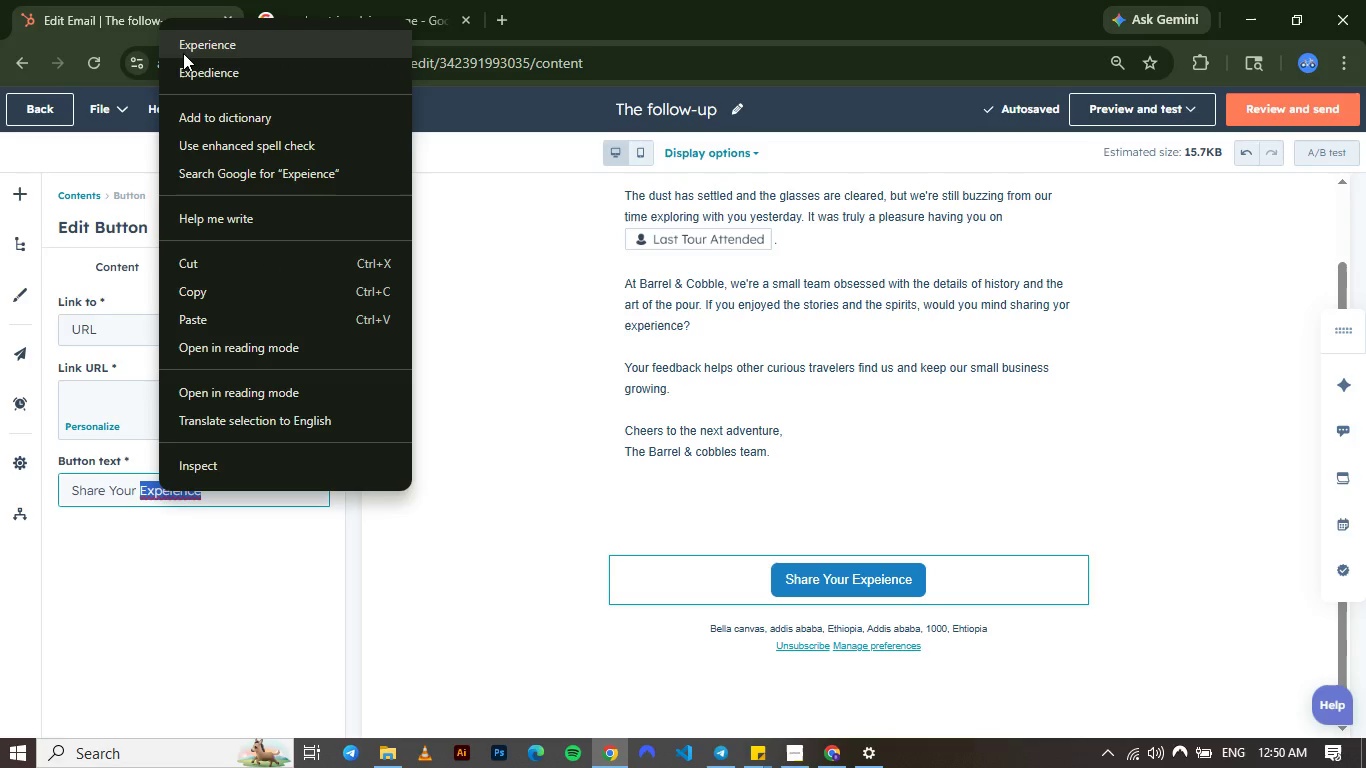 
left_click([282, 42])
 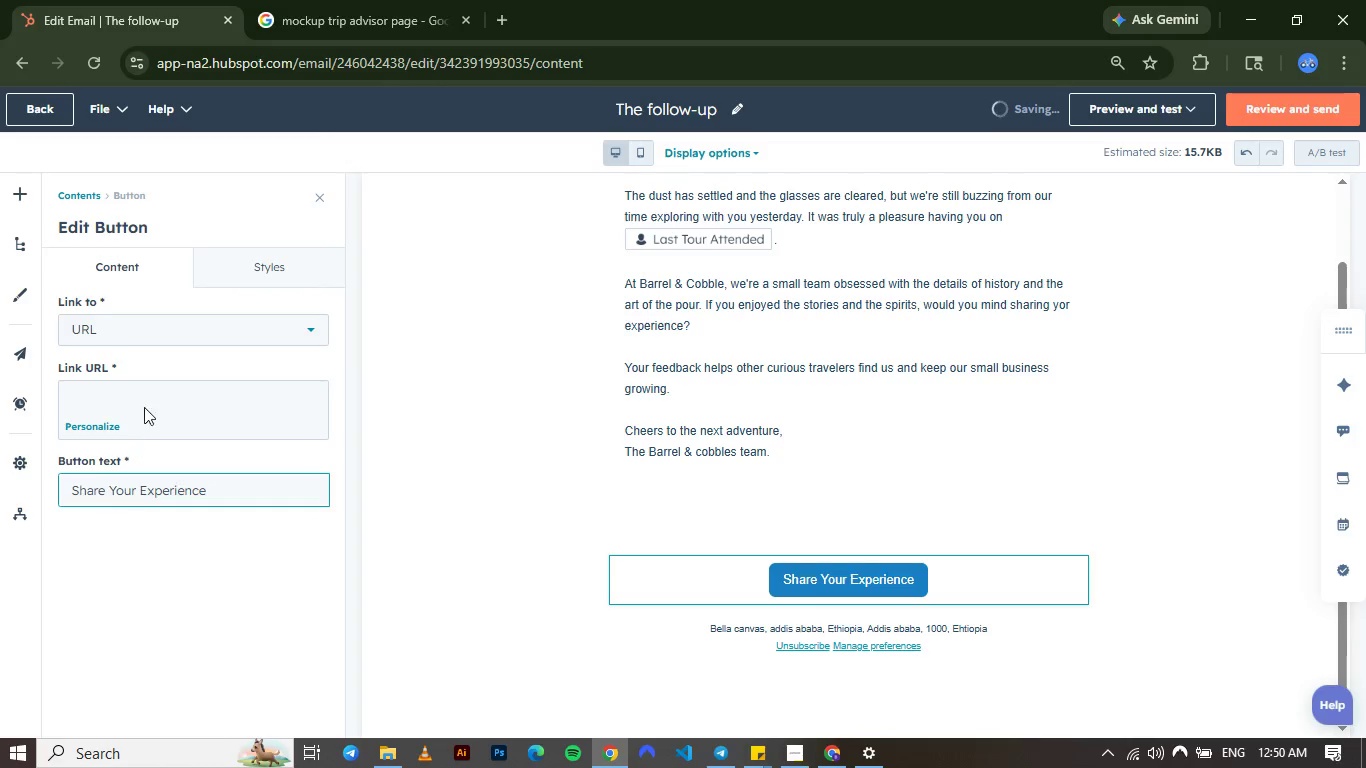 
left_click([145, 389])
 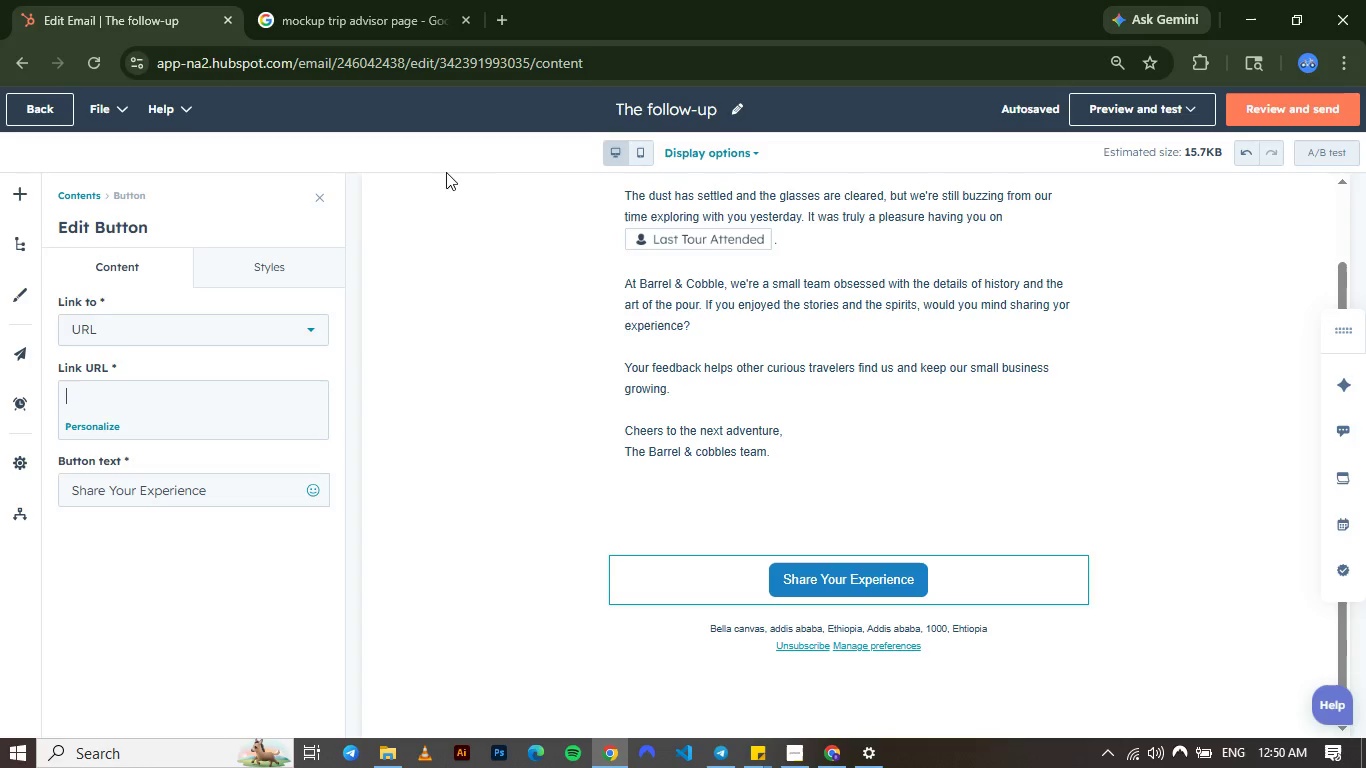 
wait(6.5)
 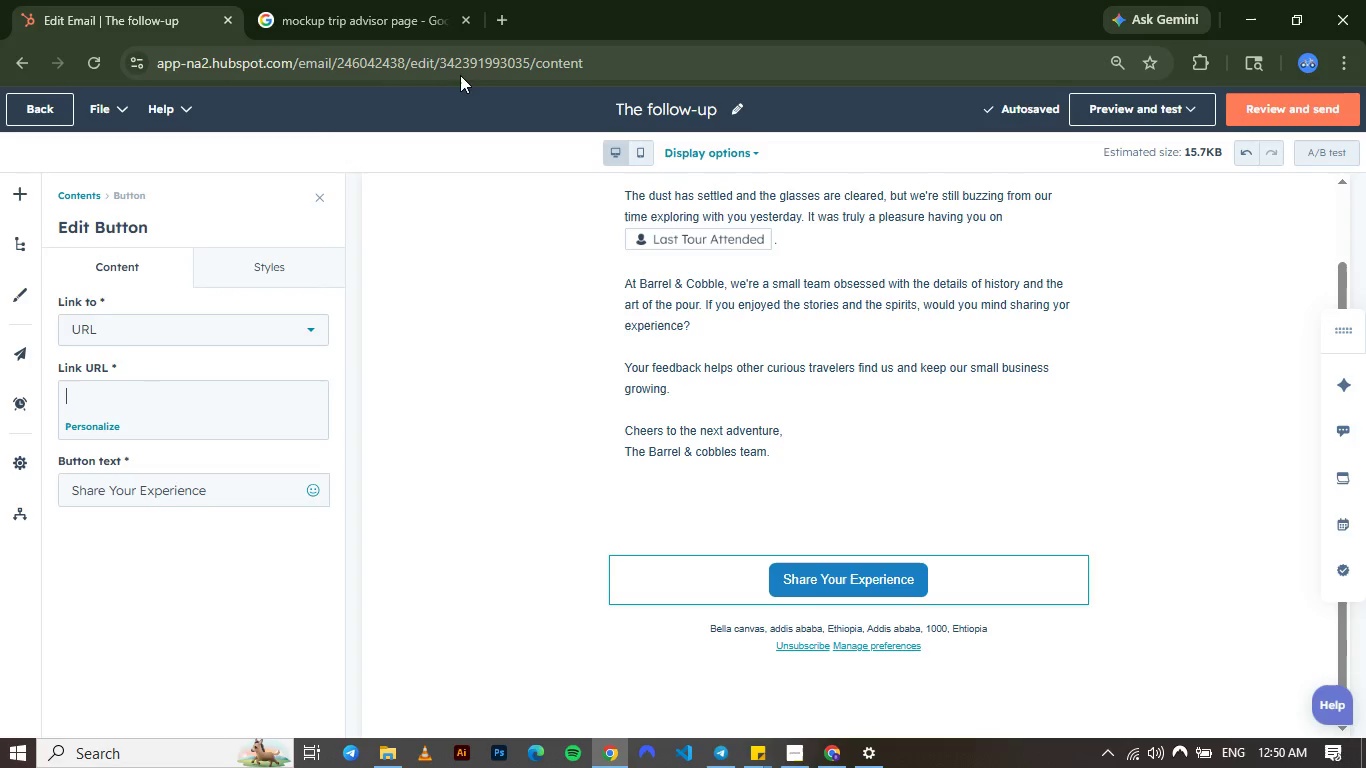 
left_click([504, 13])
 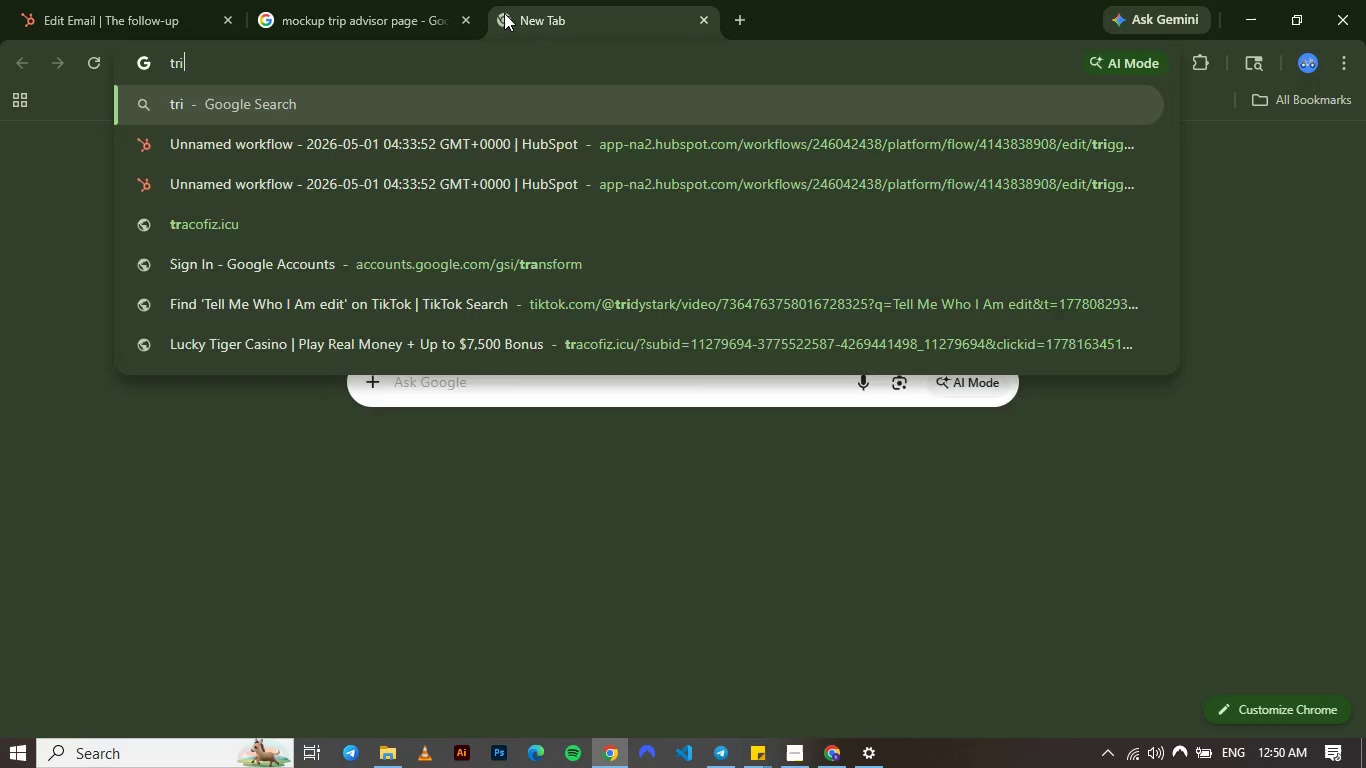 
type(trip advisor page link)
 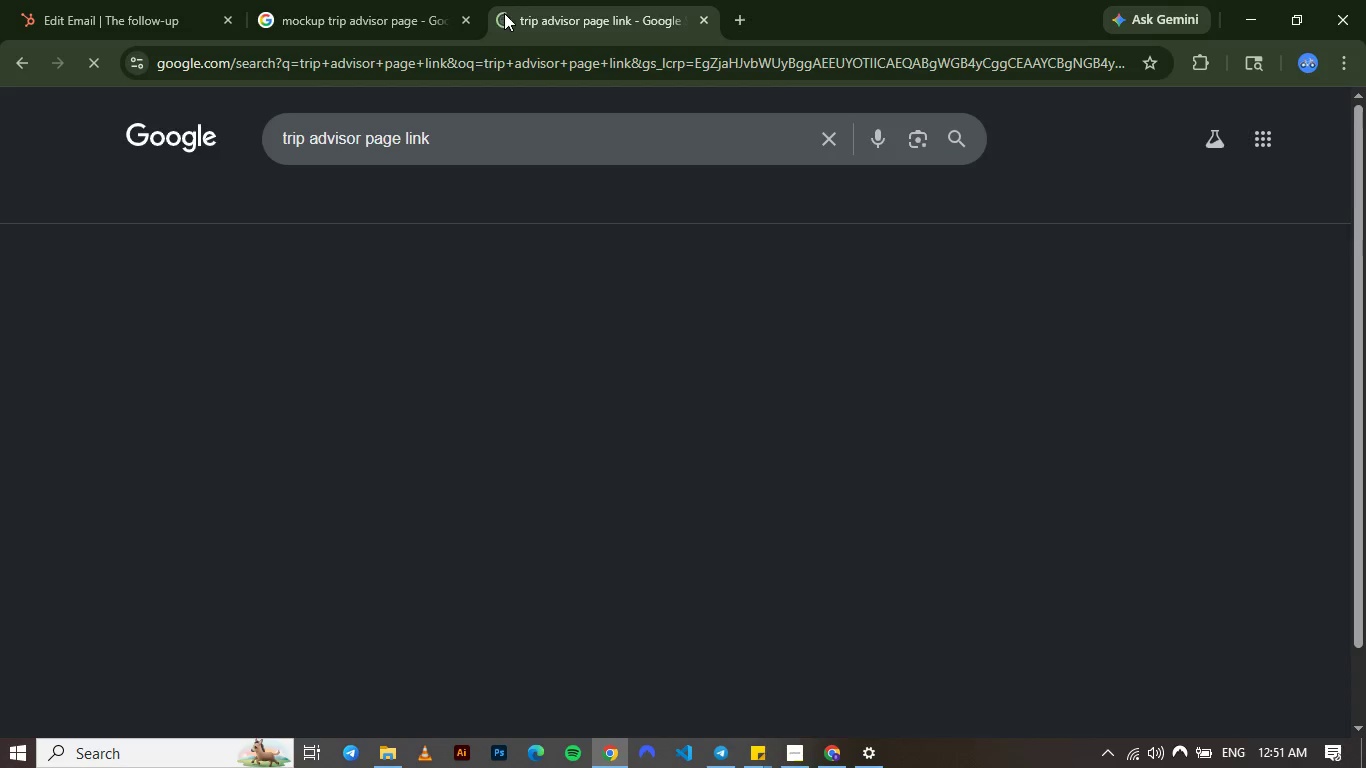 
key(Enter)
 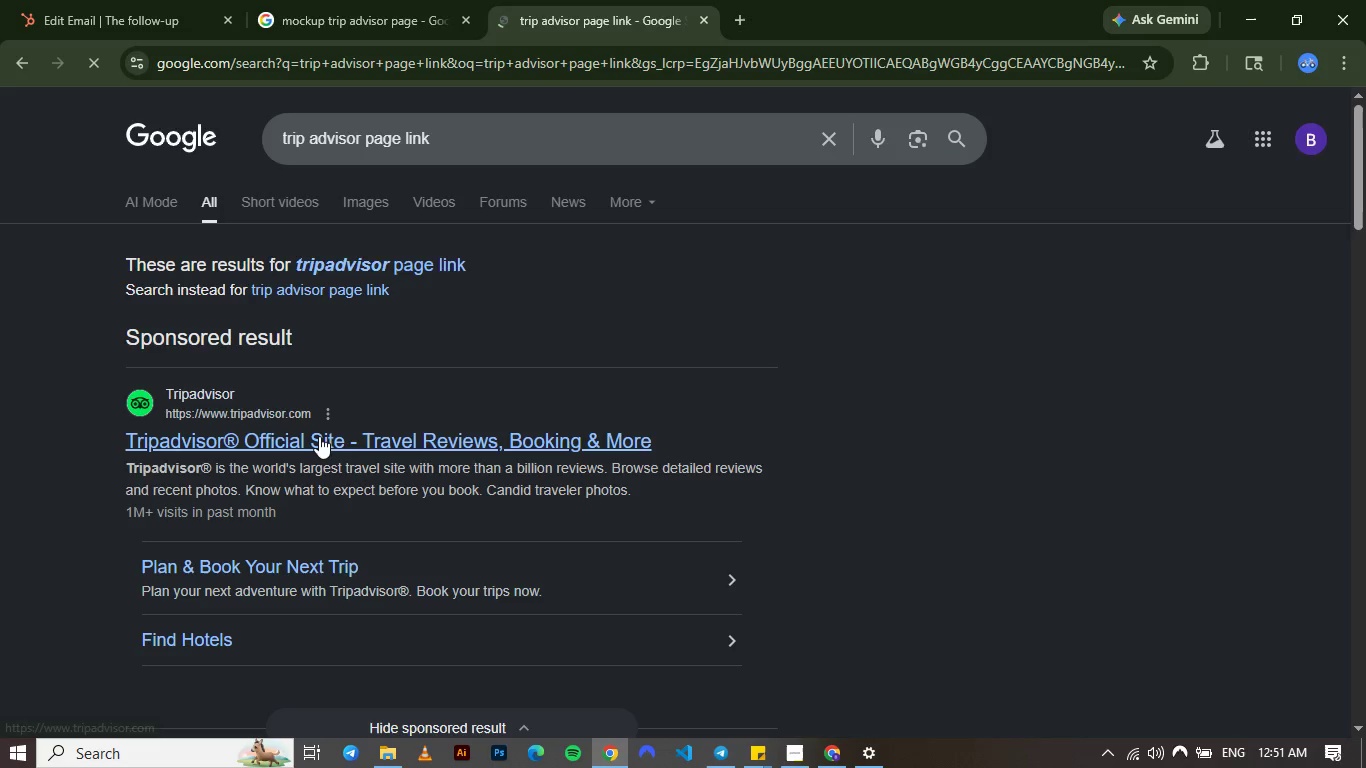 
left_click([319, 436])
 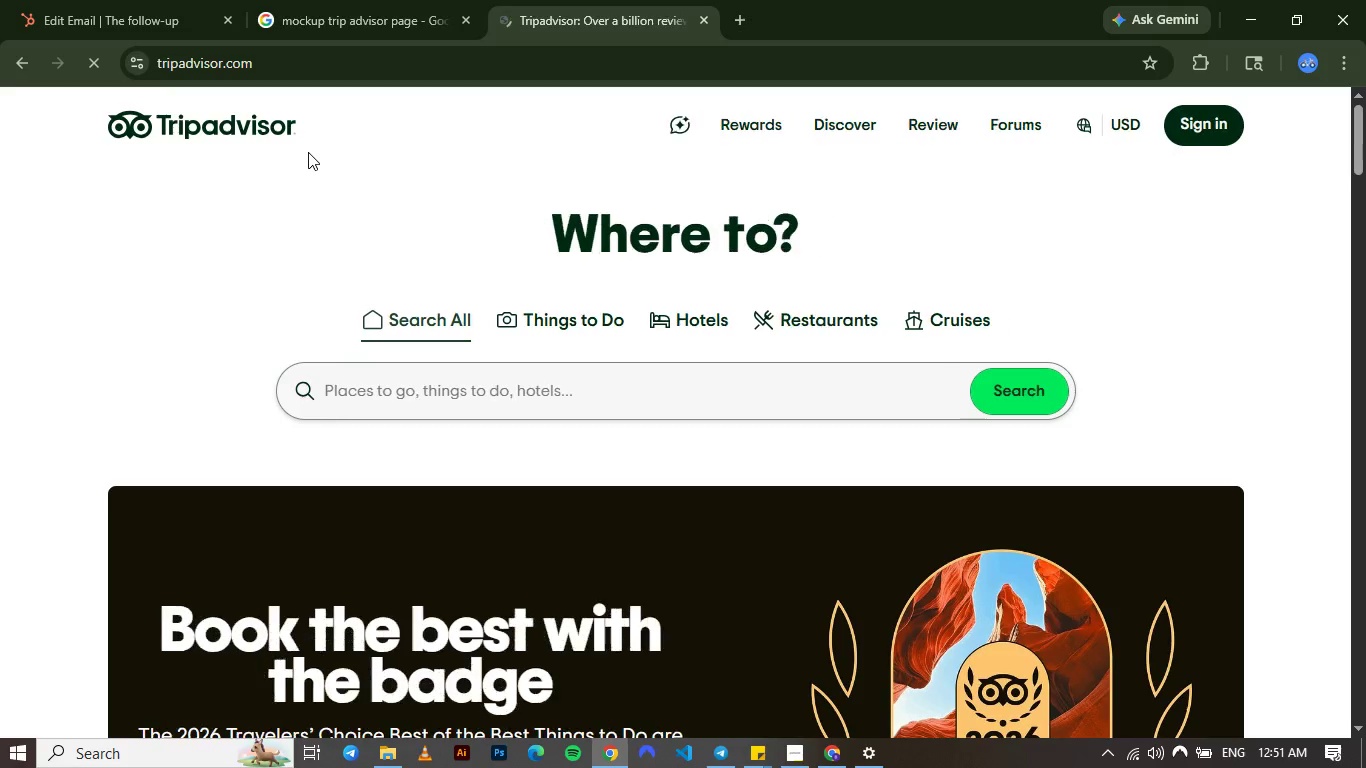 
wait(9.69)
 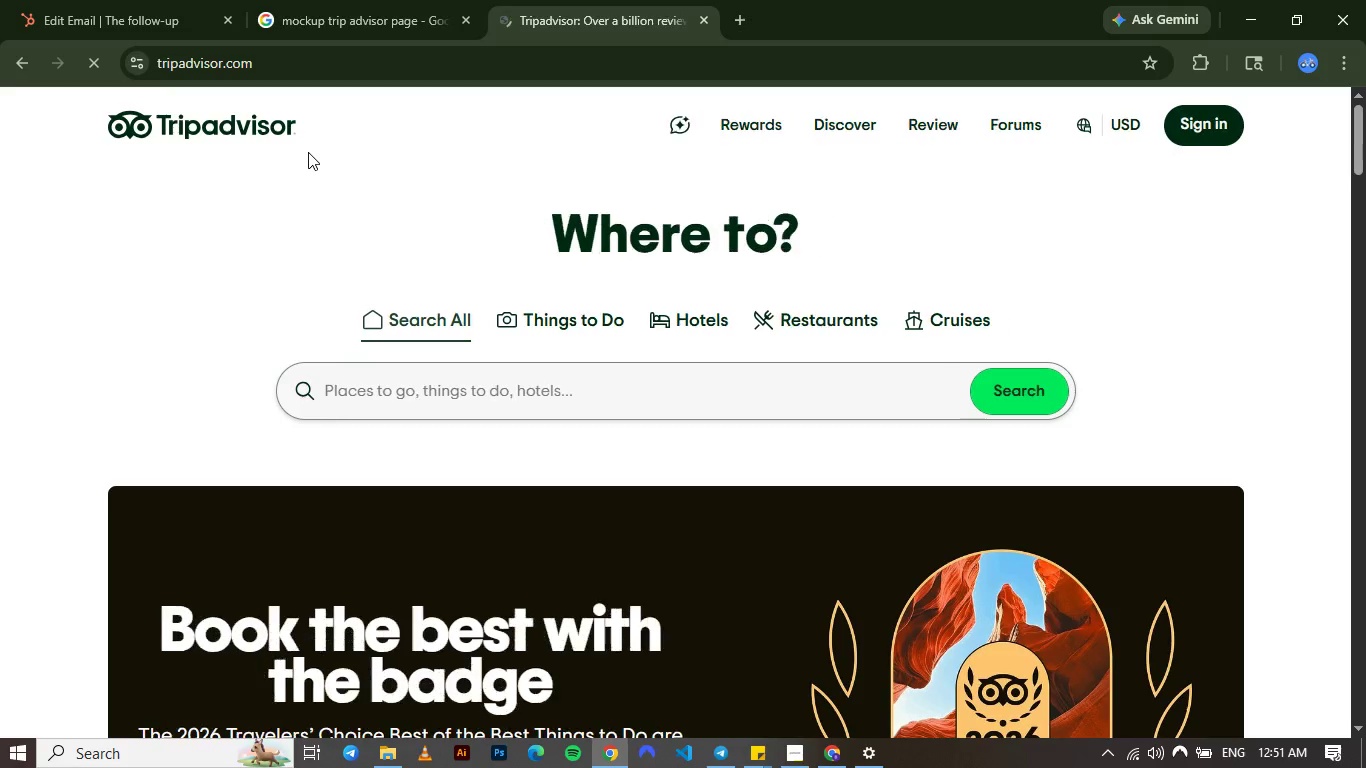 
left_click([280, 65])
 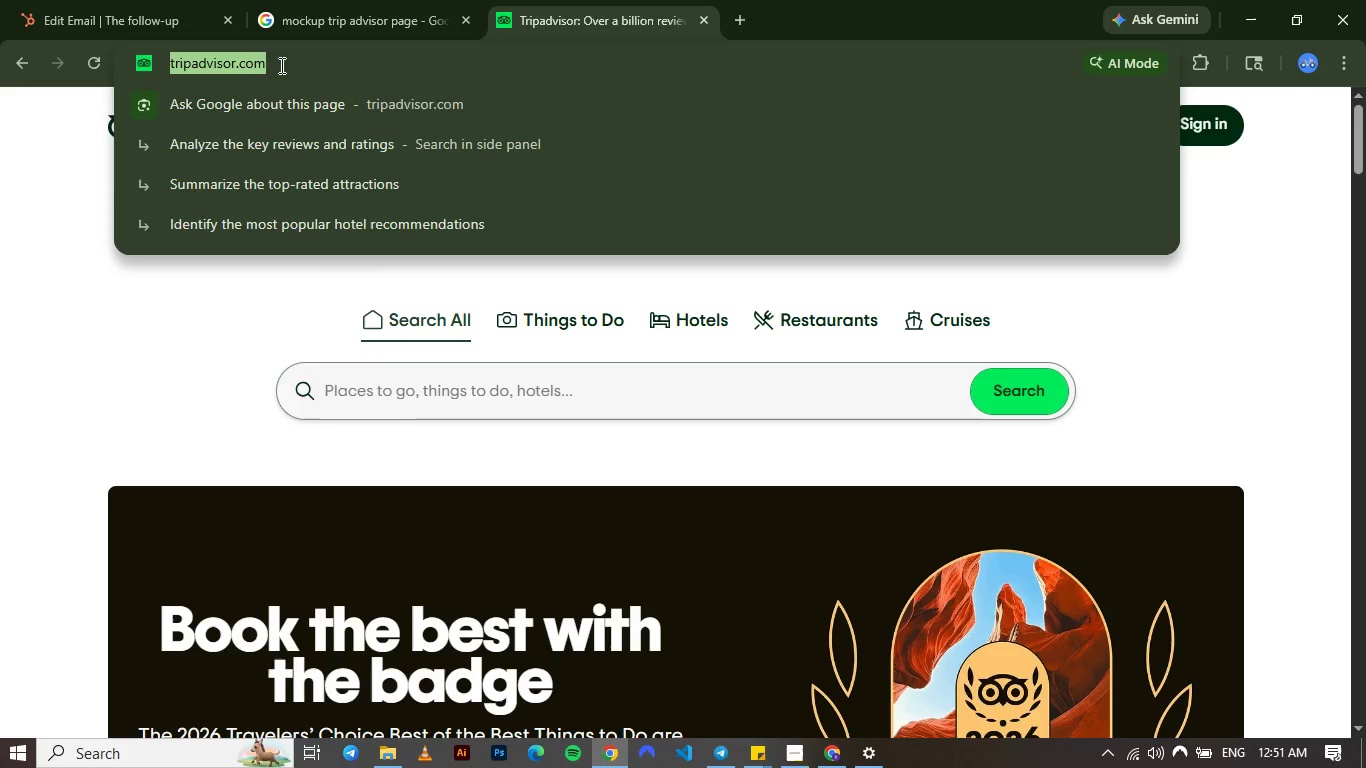 
key(Control+C)
 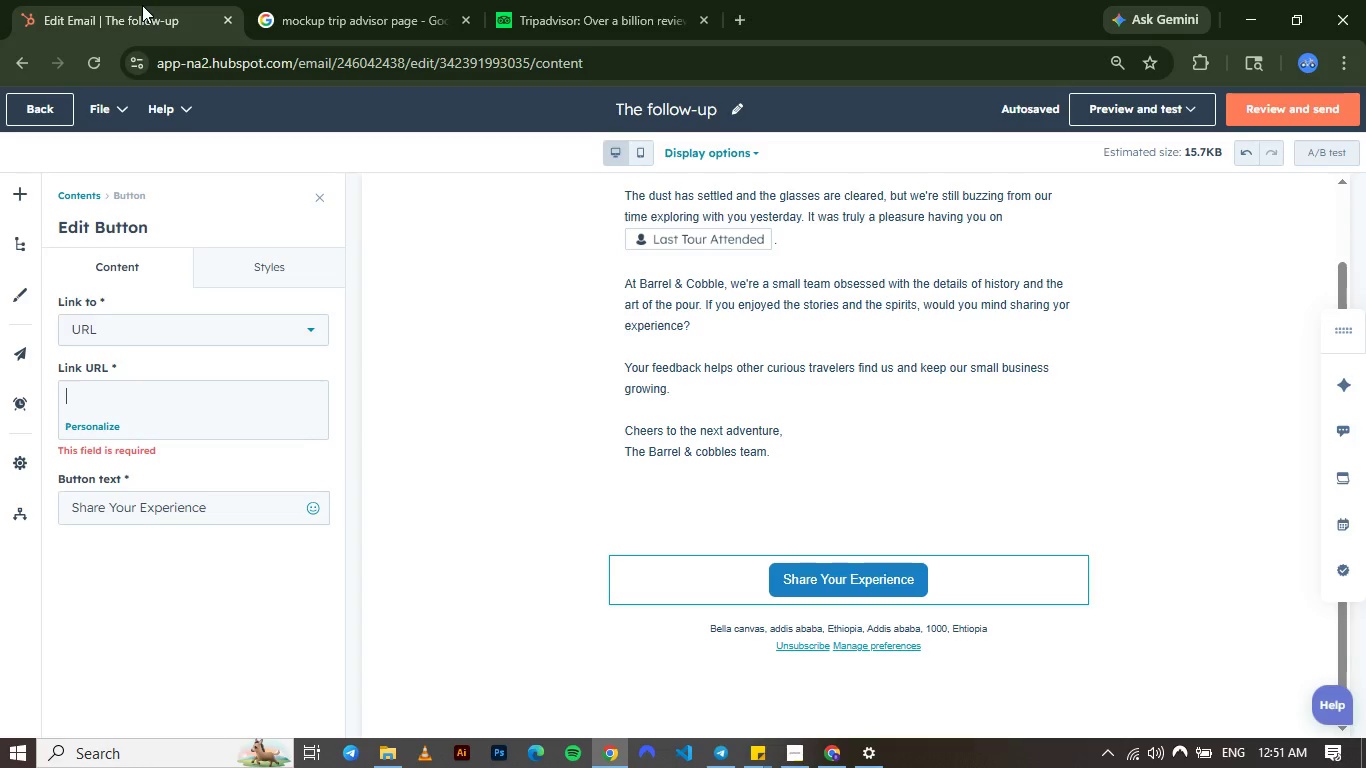 
left_click([142, 5])
 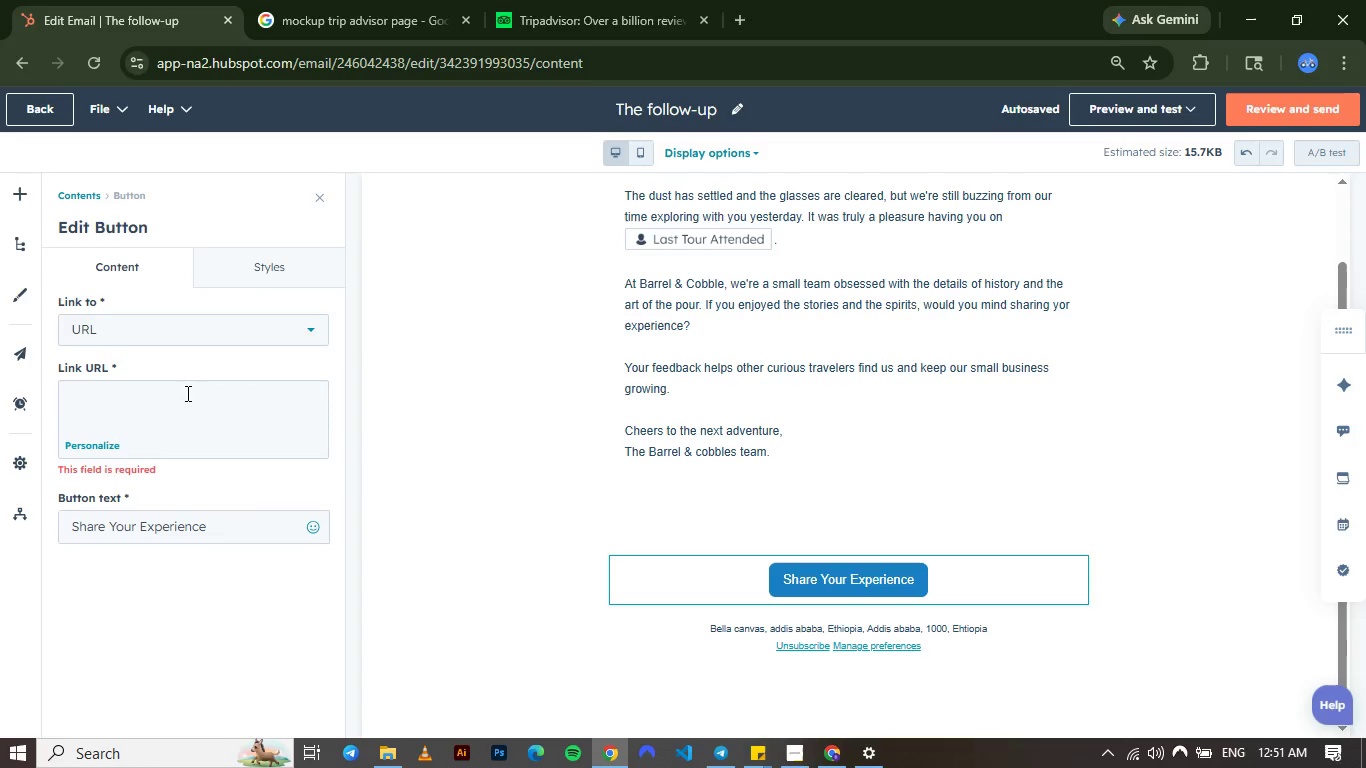 
key(Control+V)
 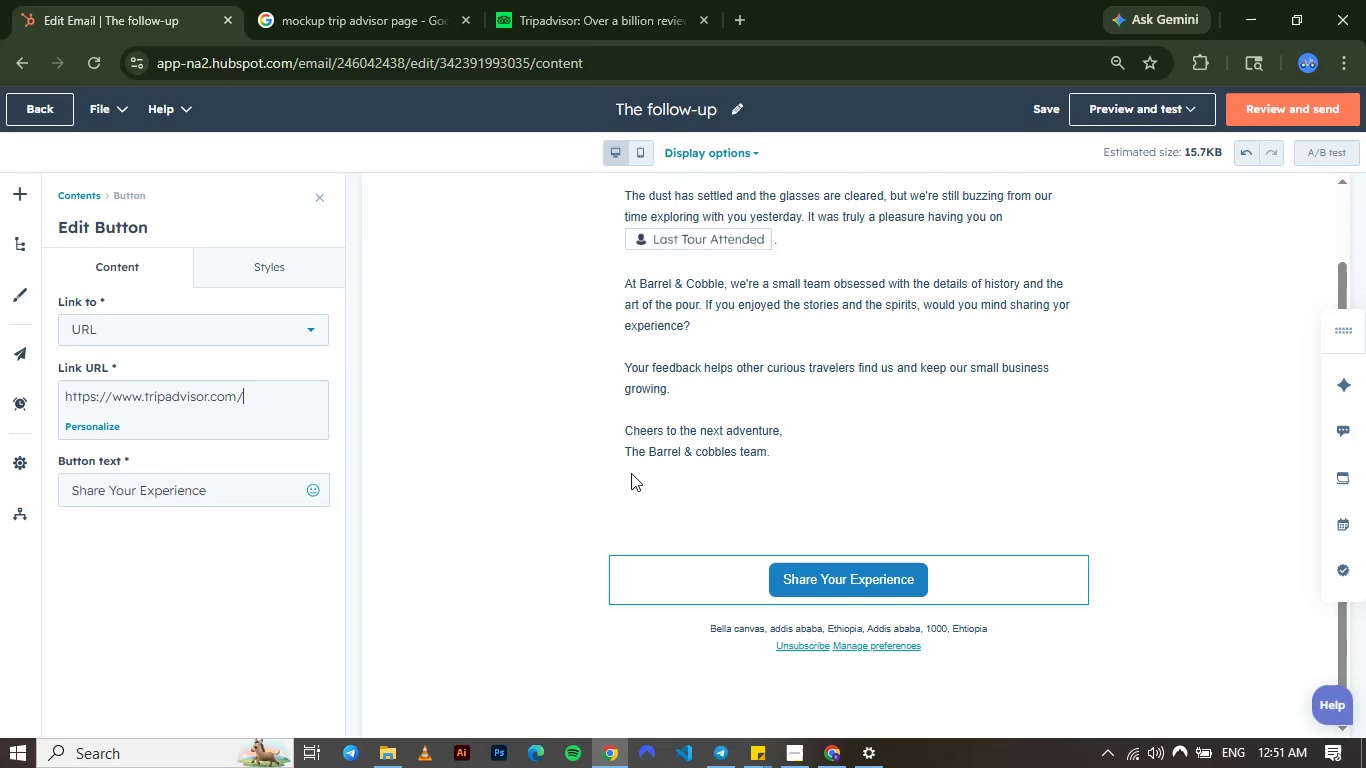 
left_click([631, 473])
 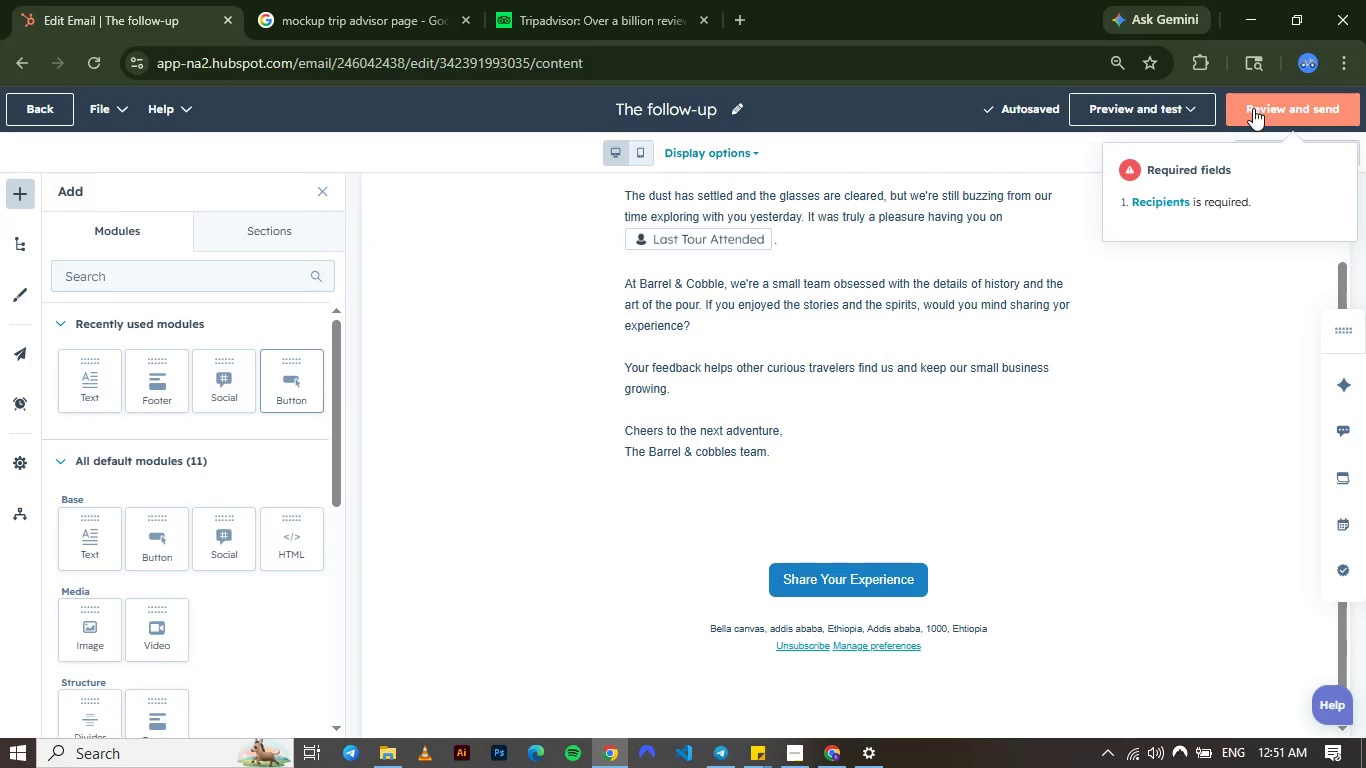 
wait(10.05)
 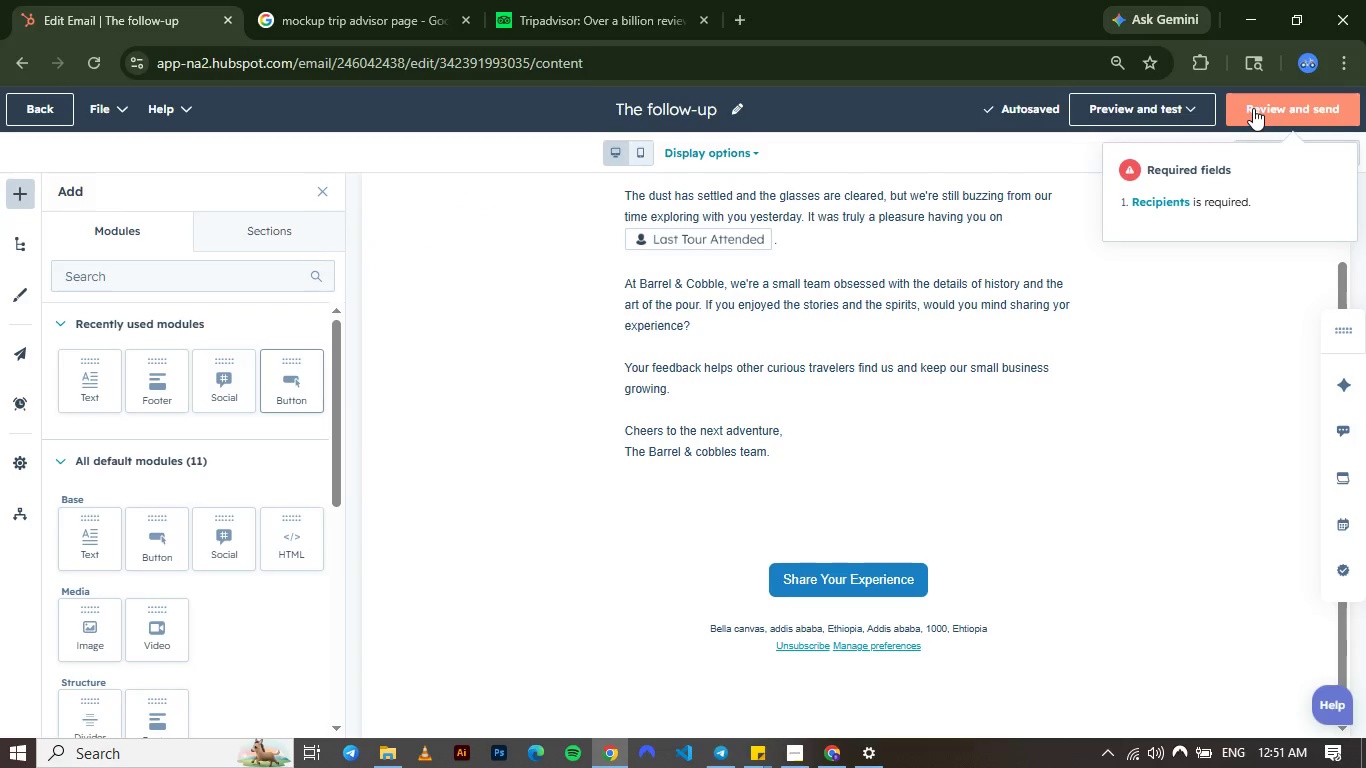 
left_click([29, 112])
 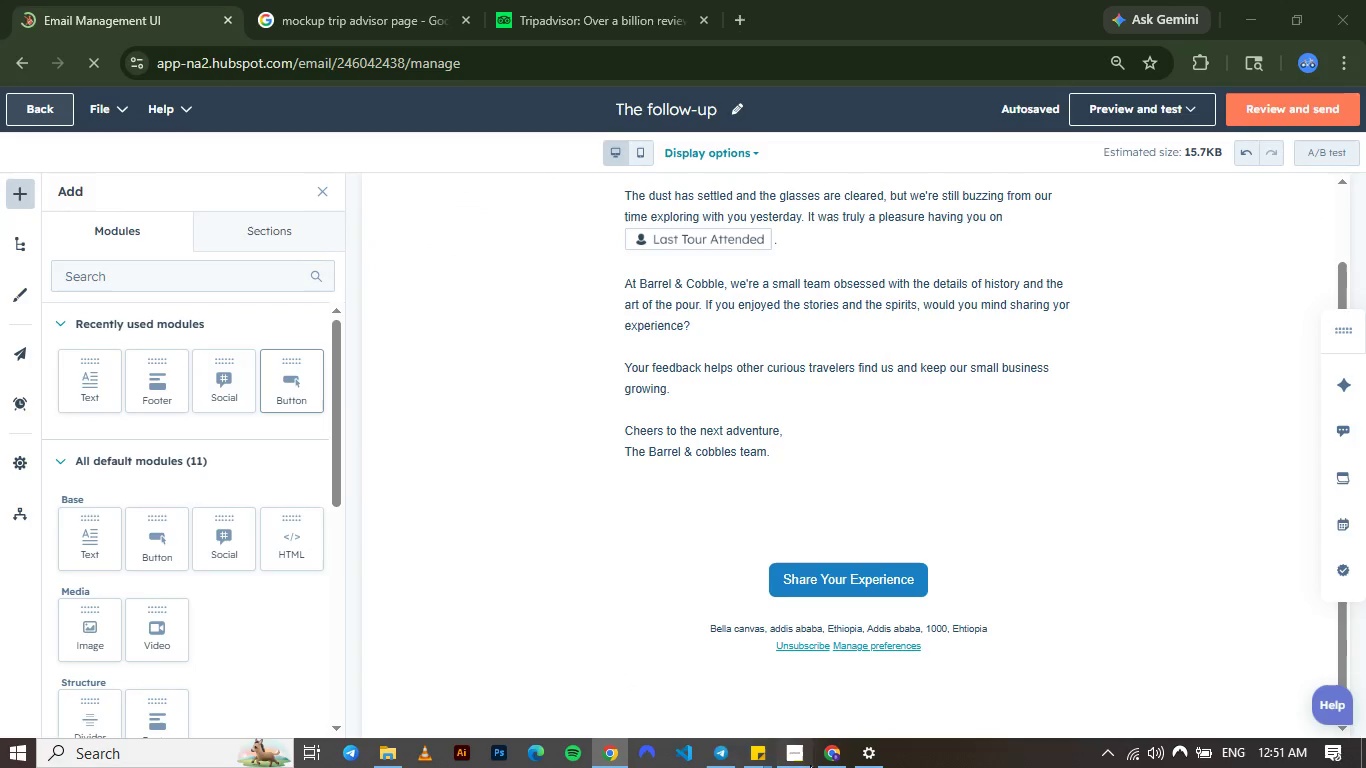 
left_click([810, 765])